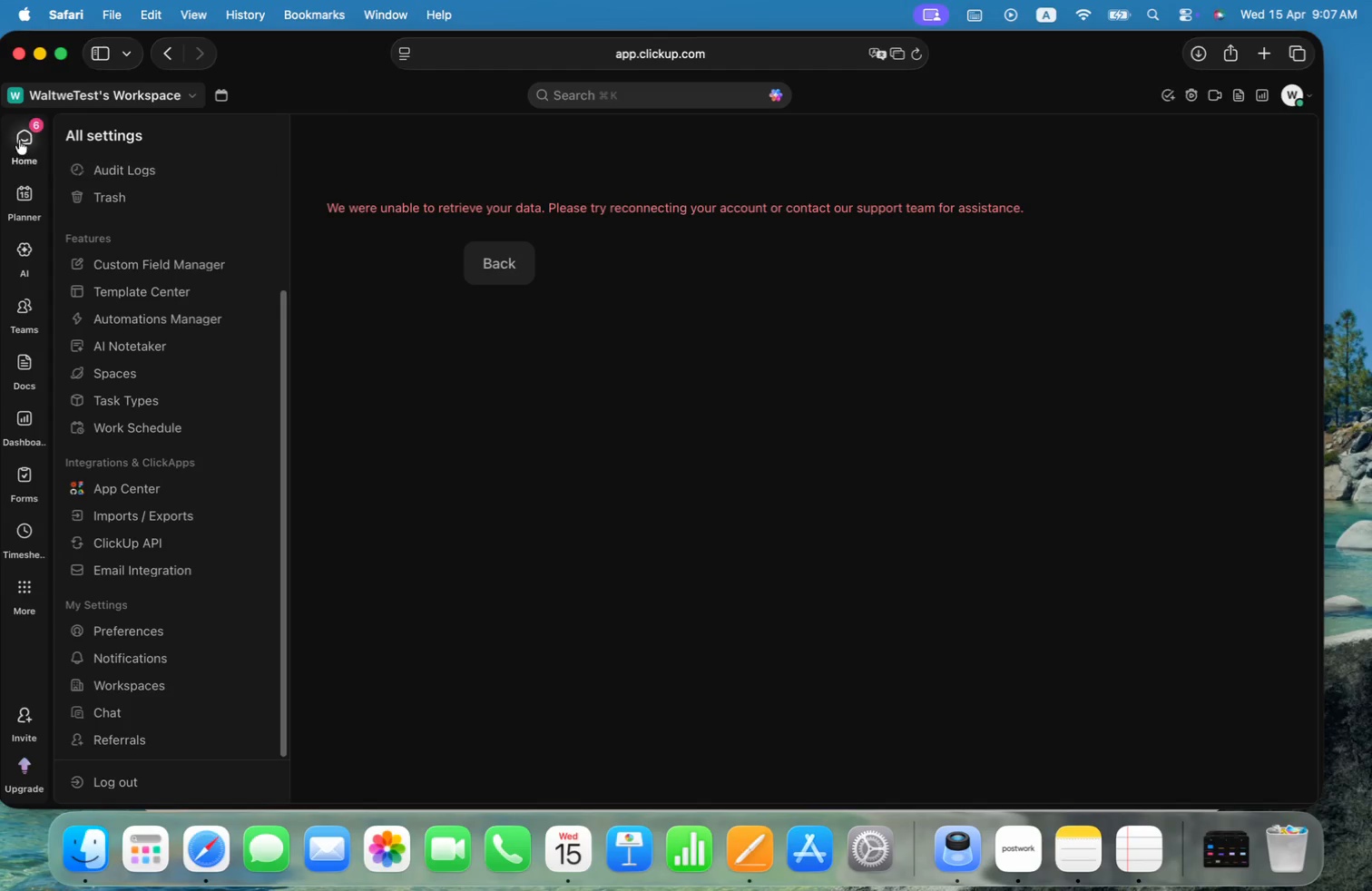 
left_click([24, 131])
 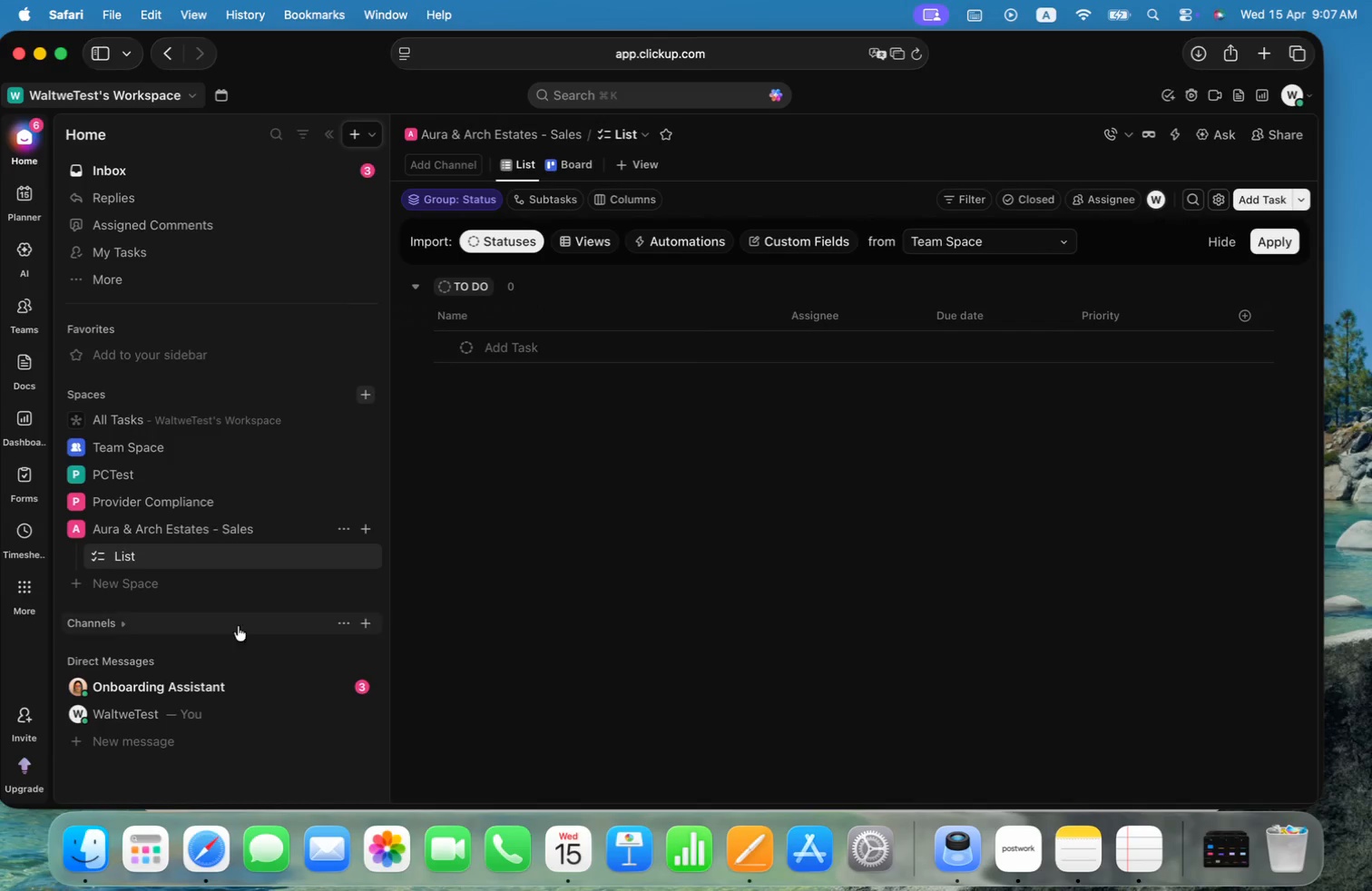 
mouse_move([181, 519])
 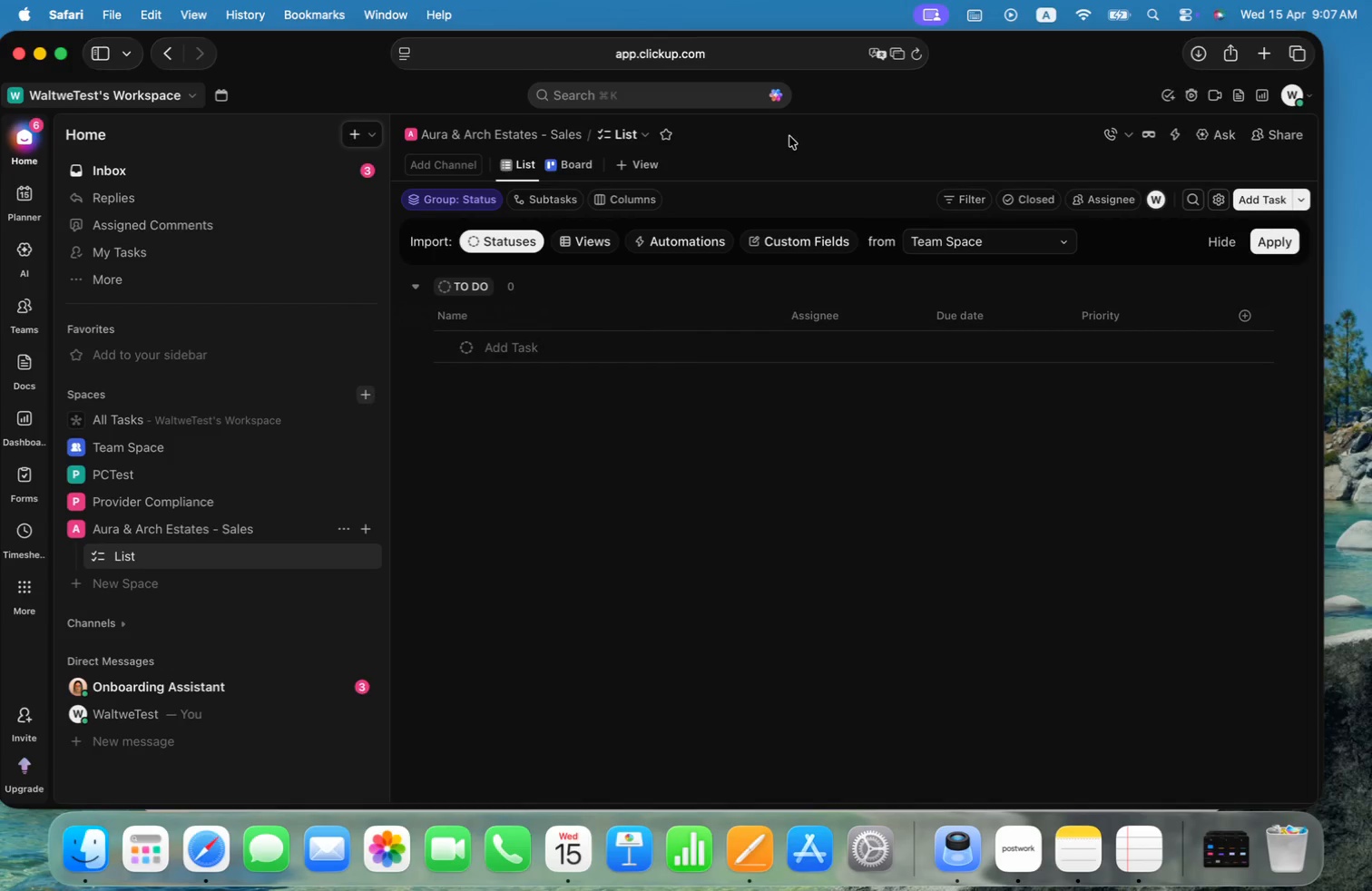 
wait(10.86)
 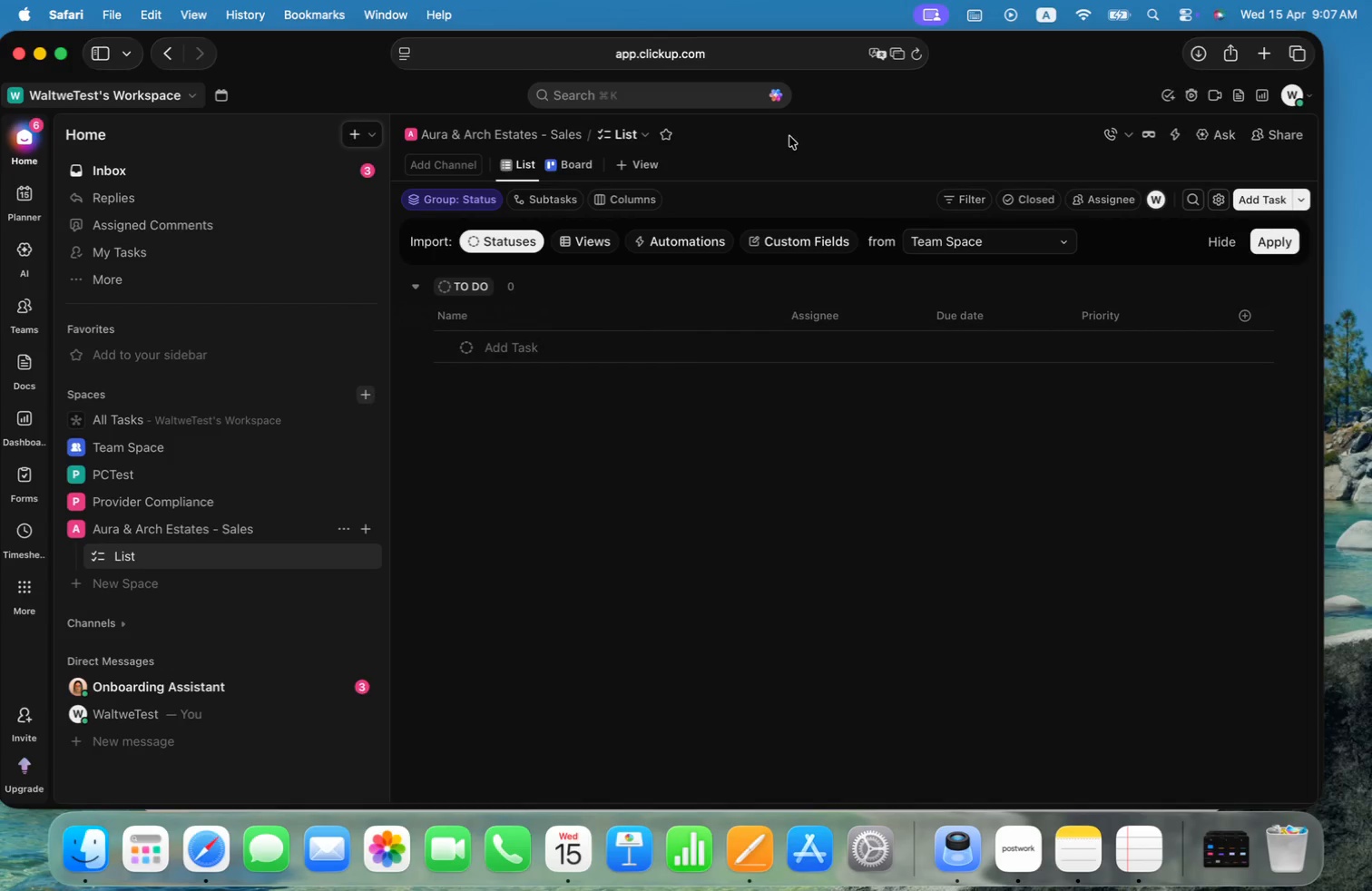 
mouse_move([342, 534])
 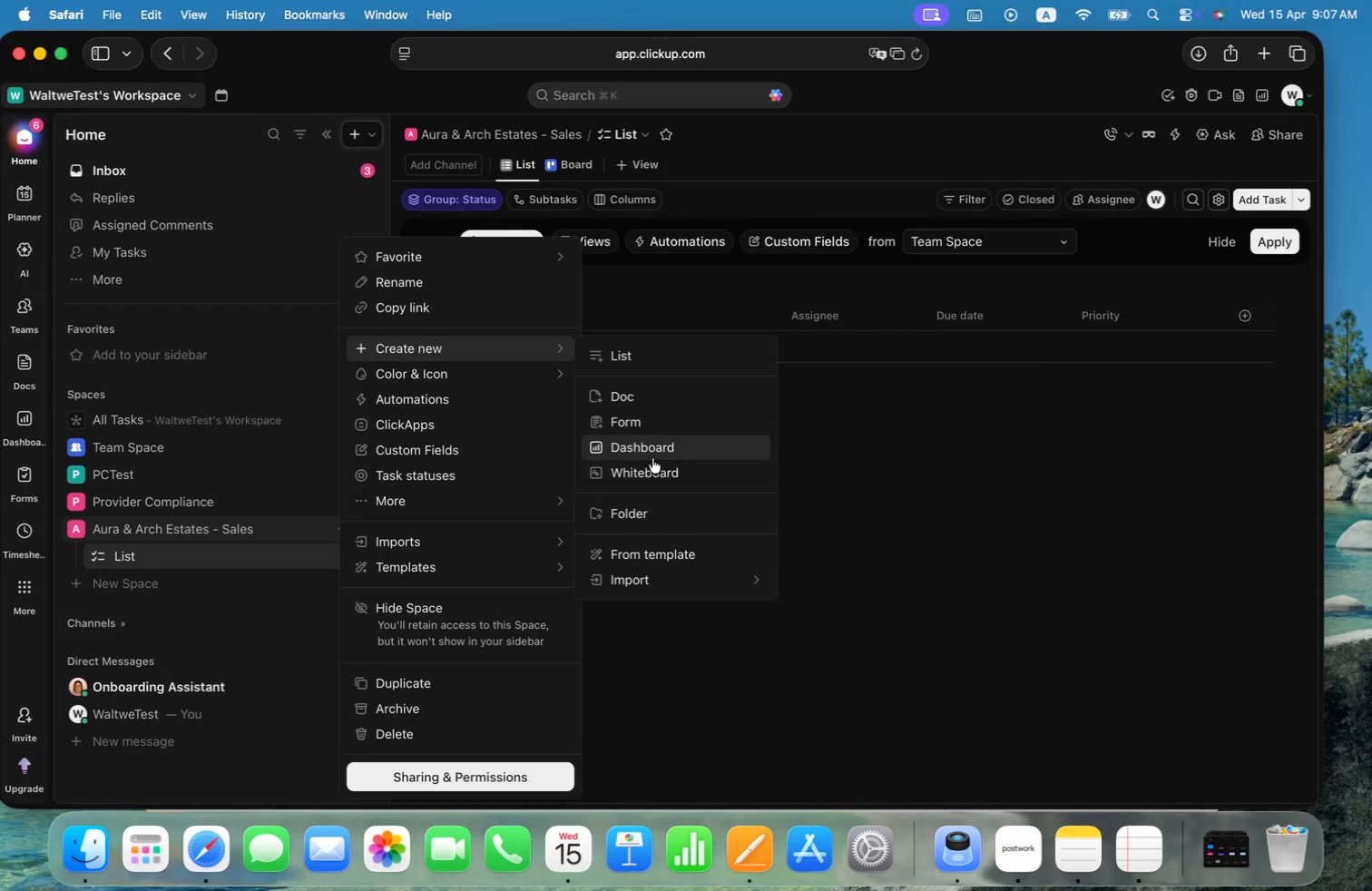 
left_click([650, 514])
 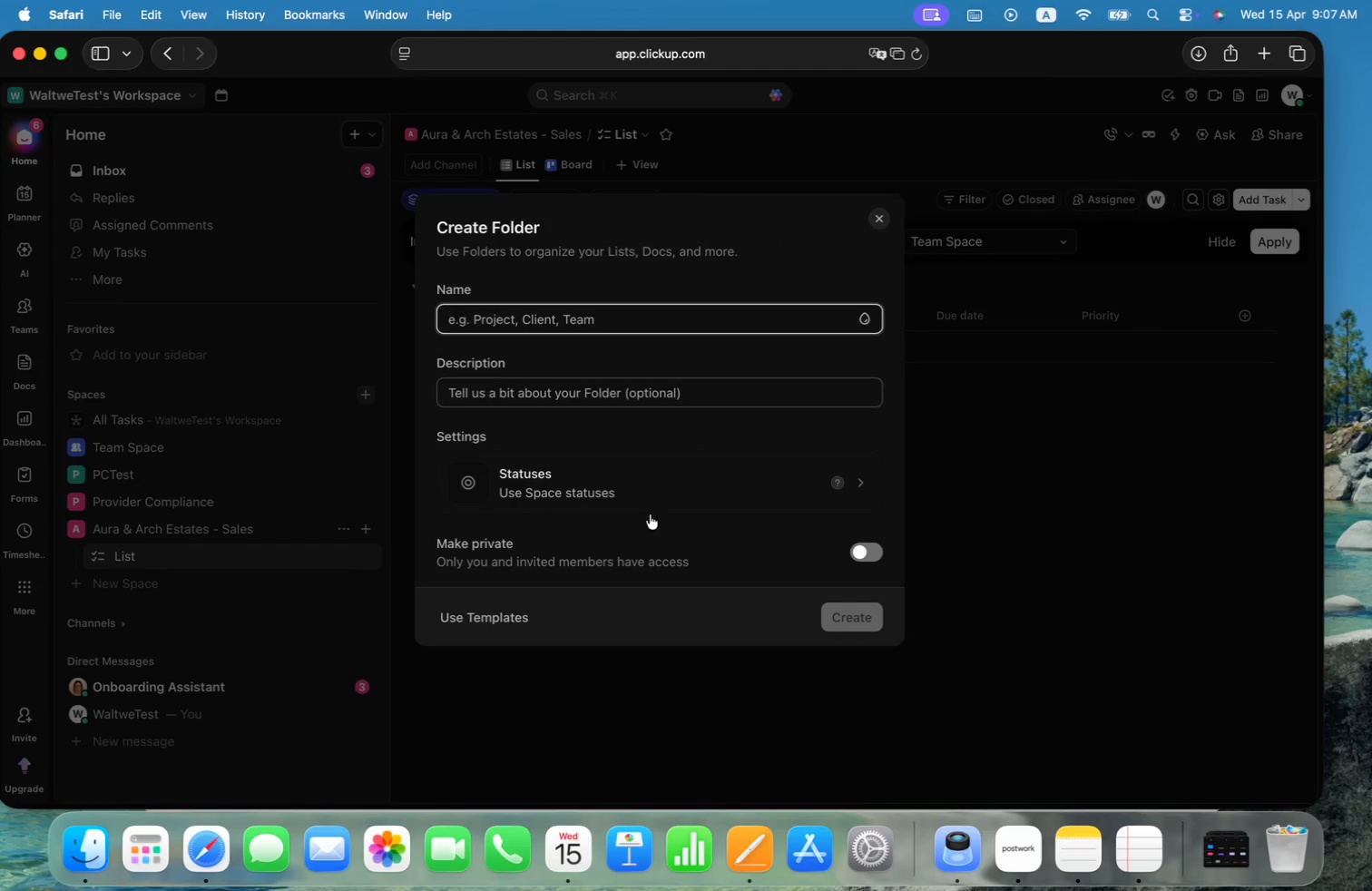 
type(Sales Pipeline)
 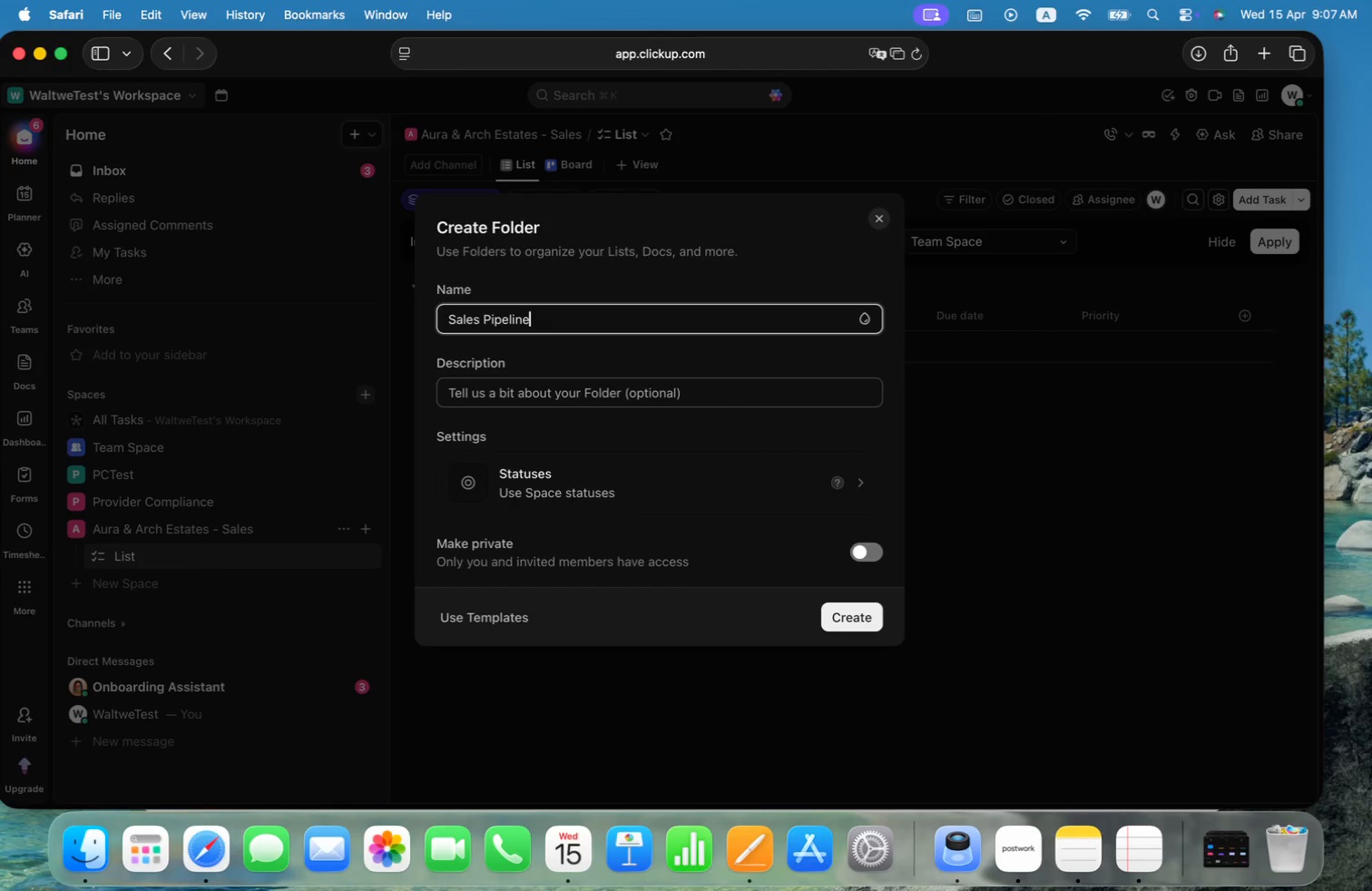 
wait(5.75)
 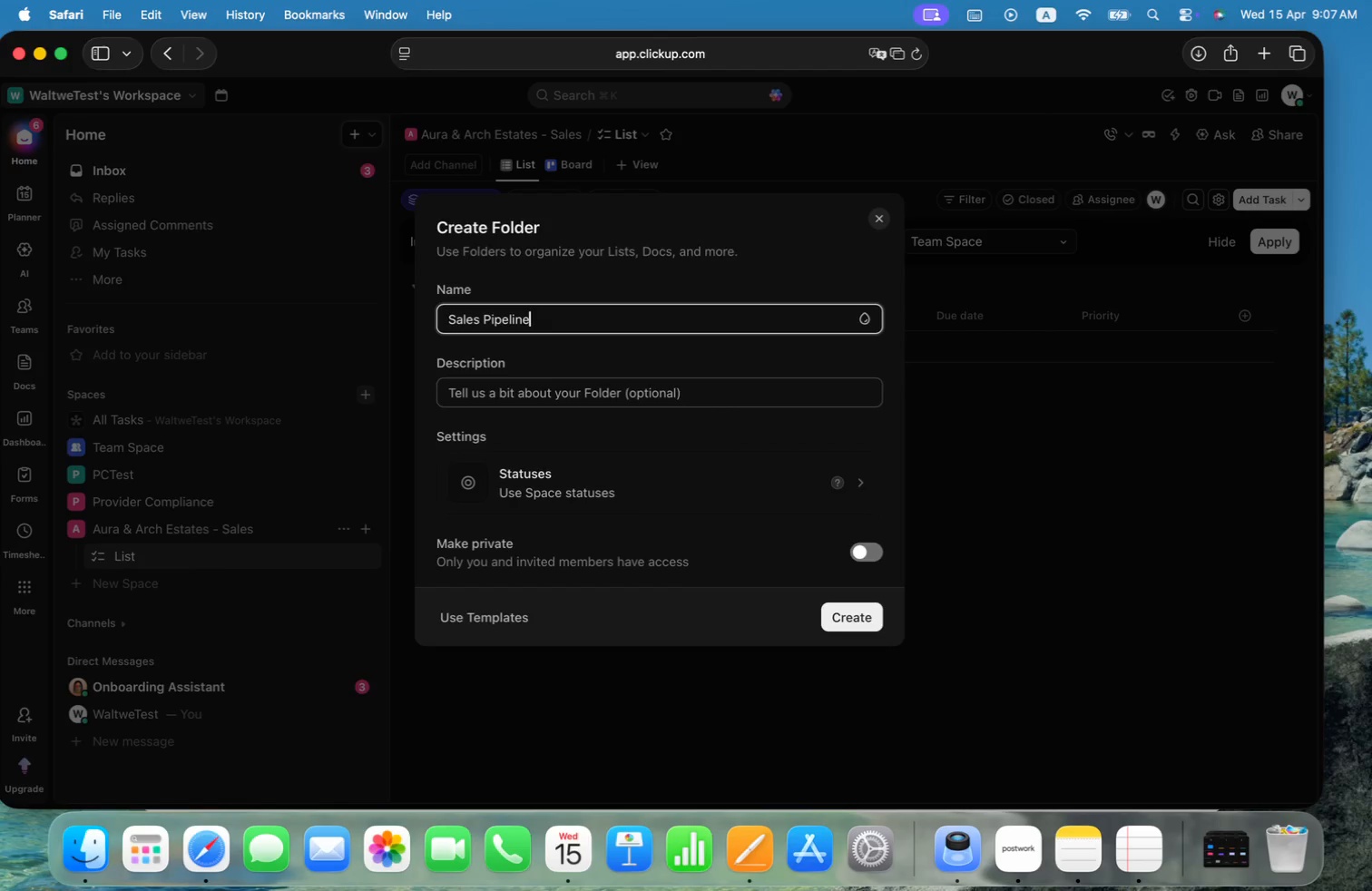 
left_click([585, 401])
 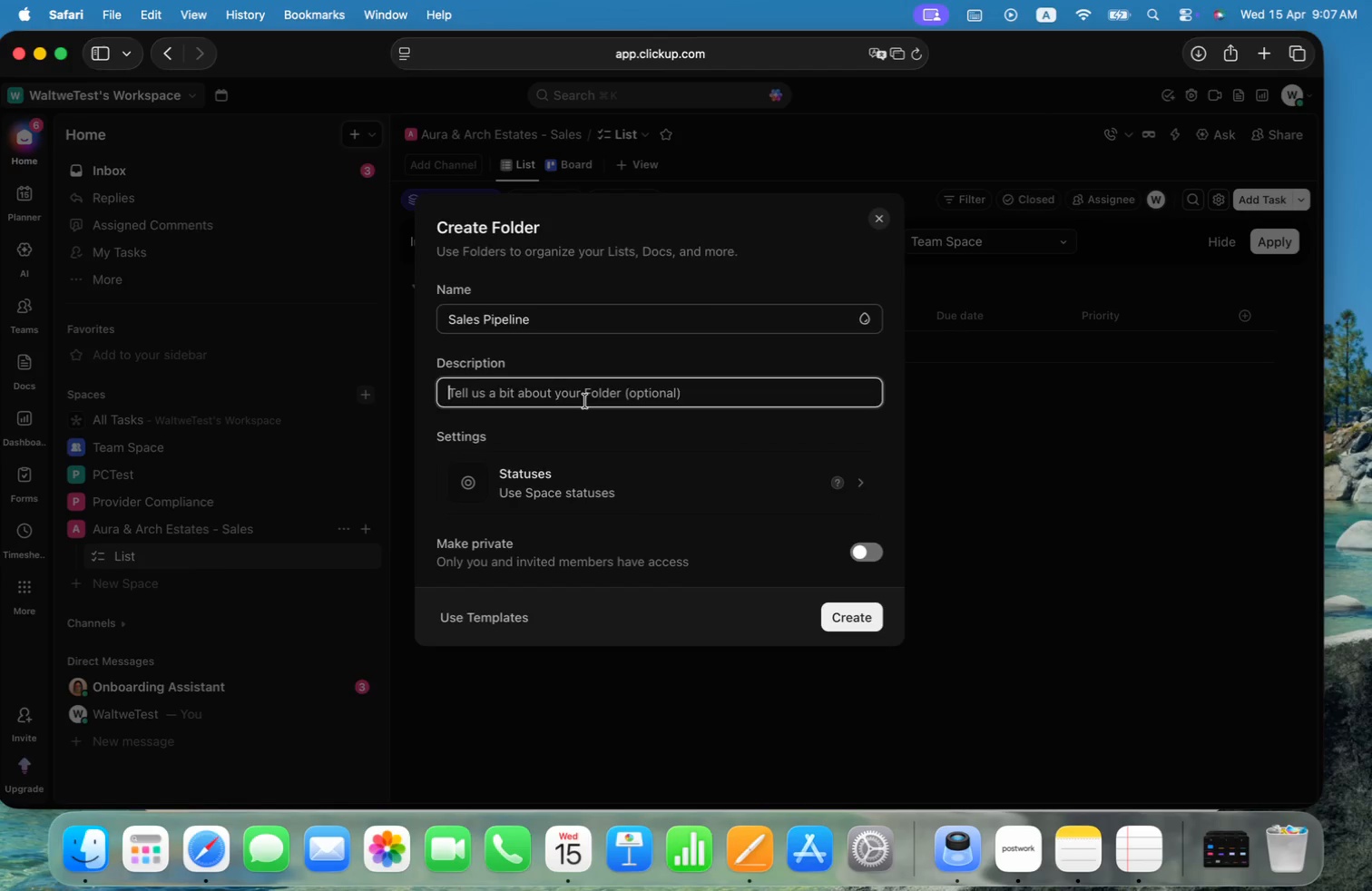 
type(FOlde)
key(Backspace)
key(Backspace)
key(Backspace)
key(Backspace)
type(older to handel all the leads)
 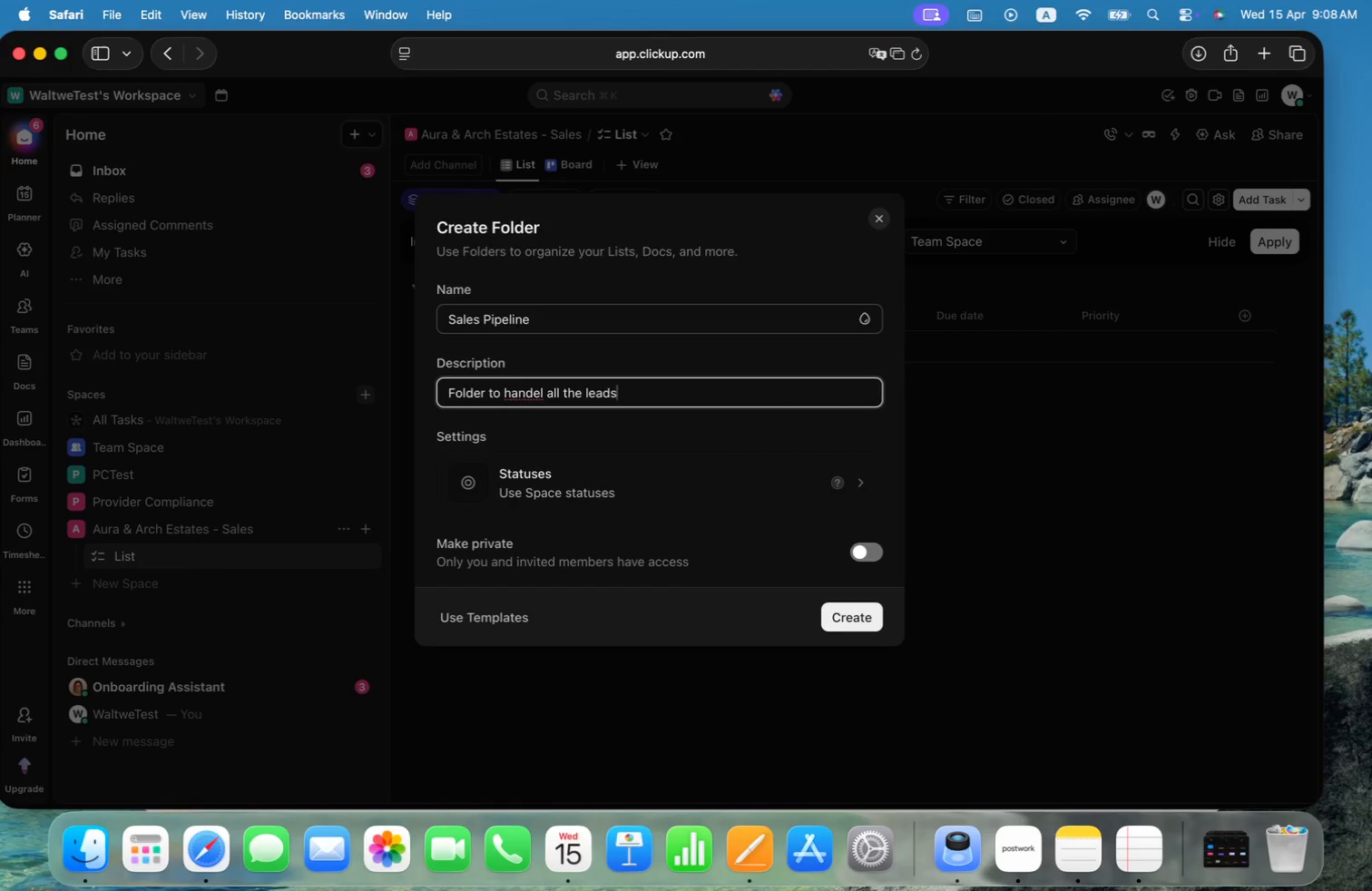 
key(Alt+ArrowLeft)
 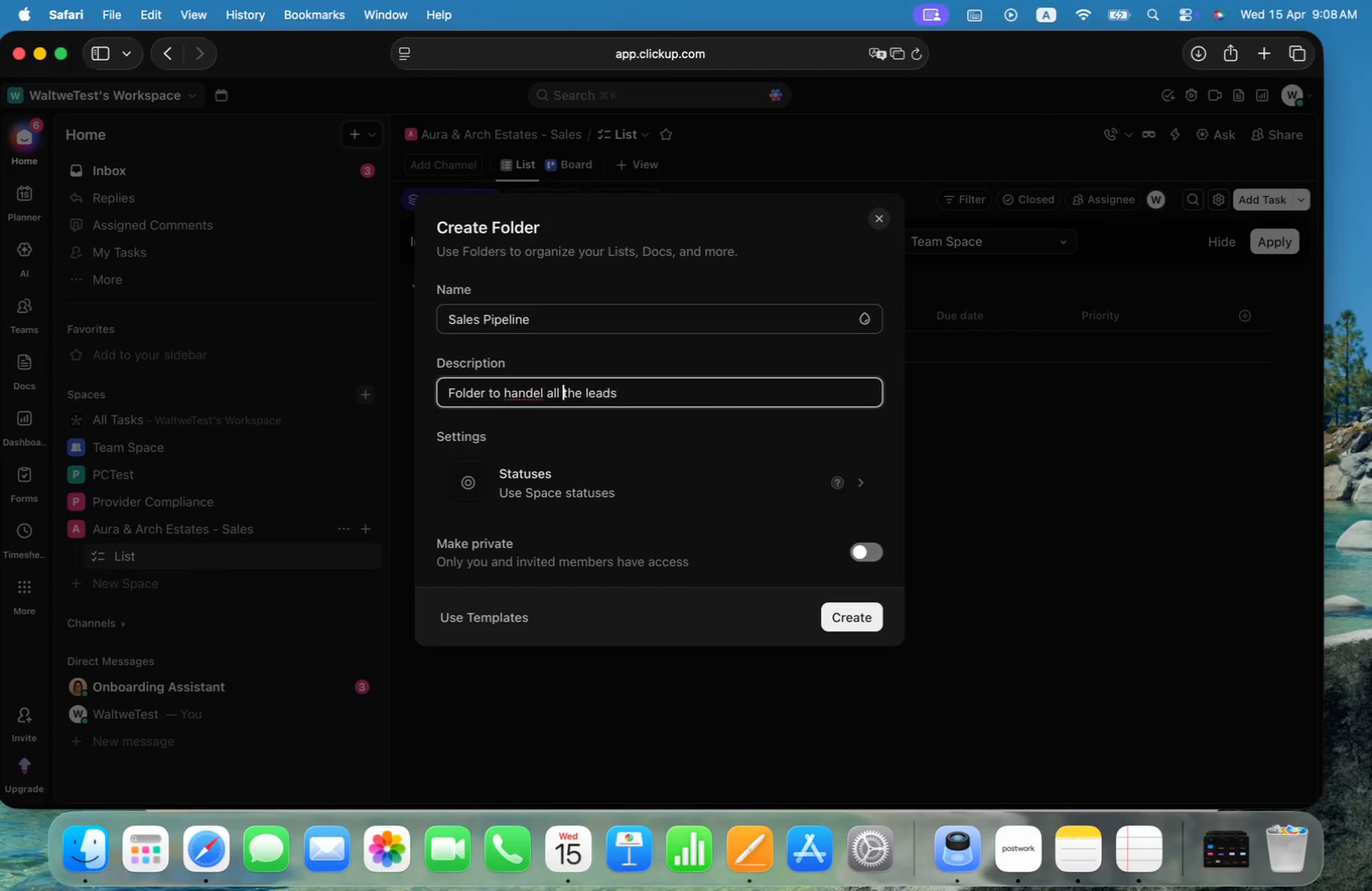 
key(Alt+ArrowLeft)
 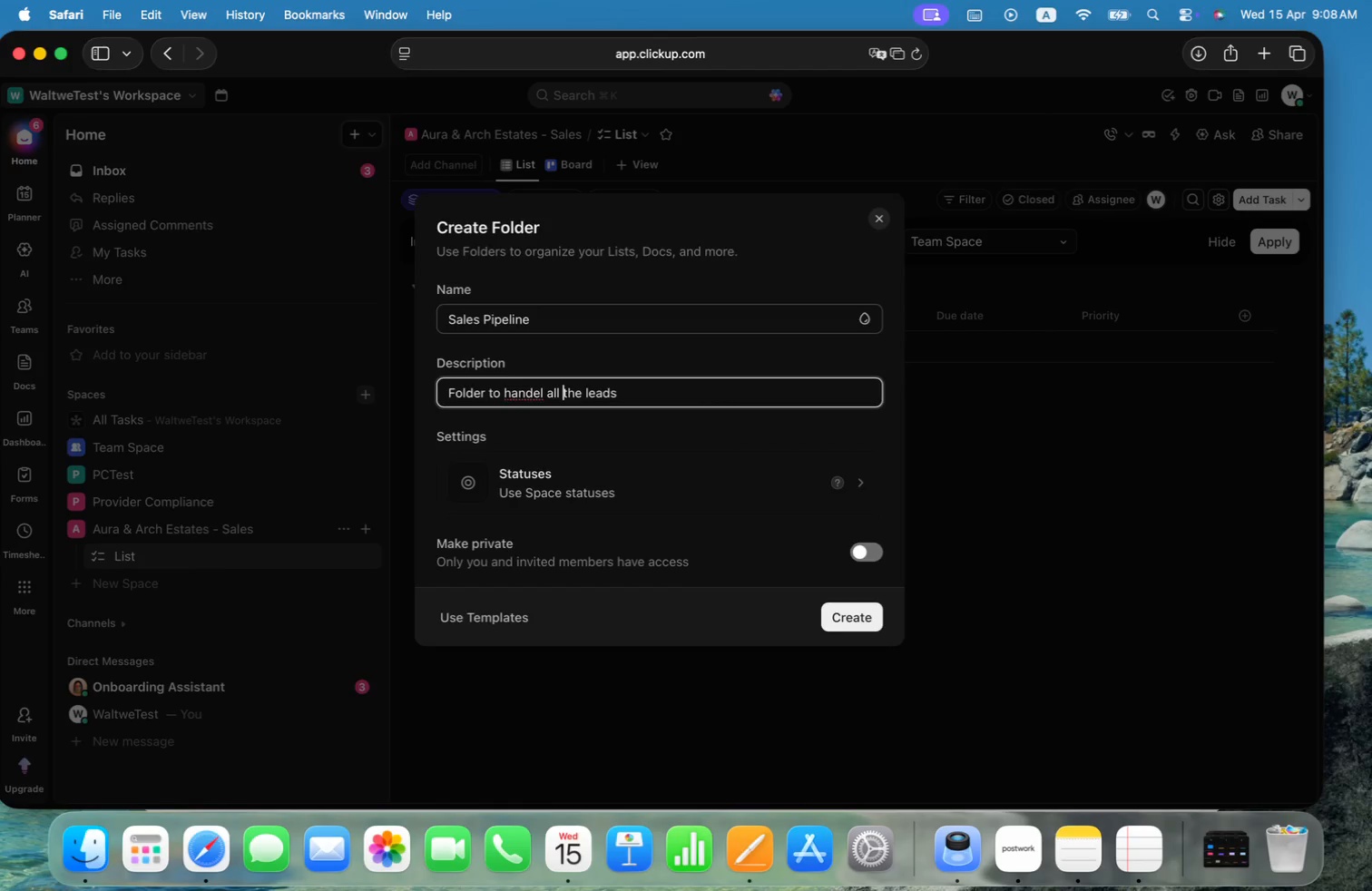 
key(Alt+ArrowLeft)
 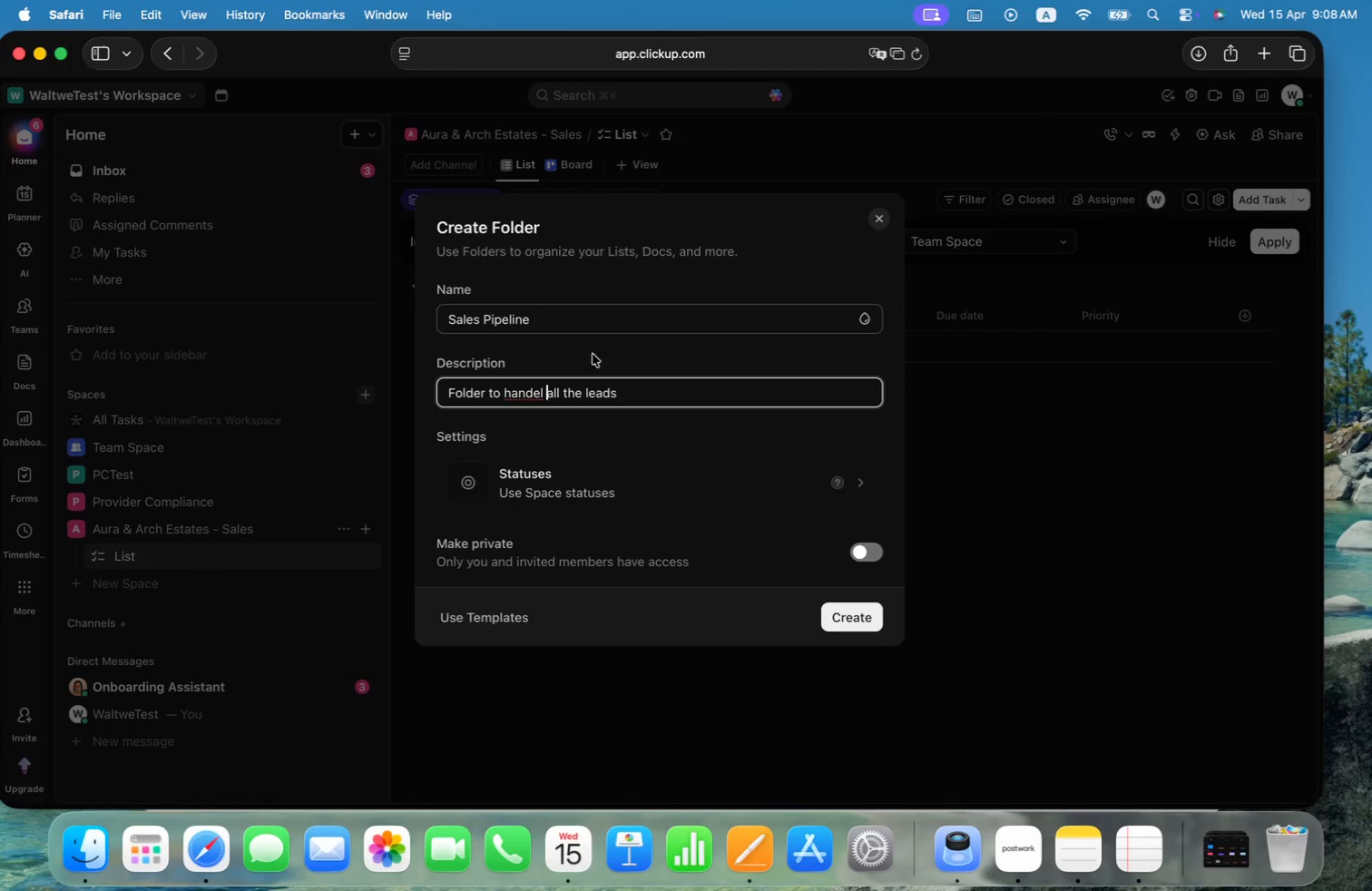 
left_click([513, 390])
 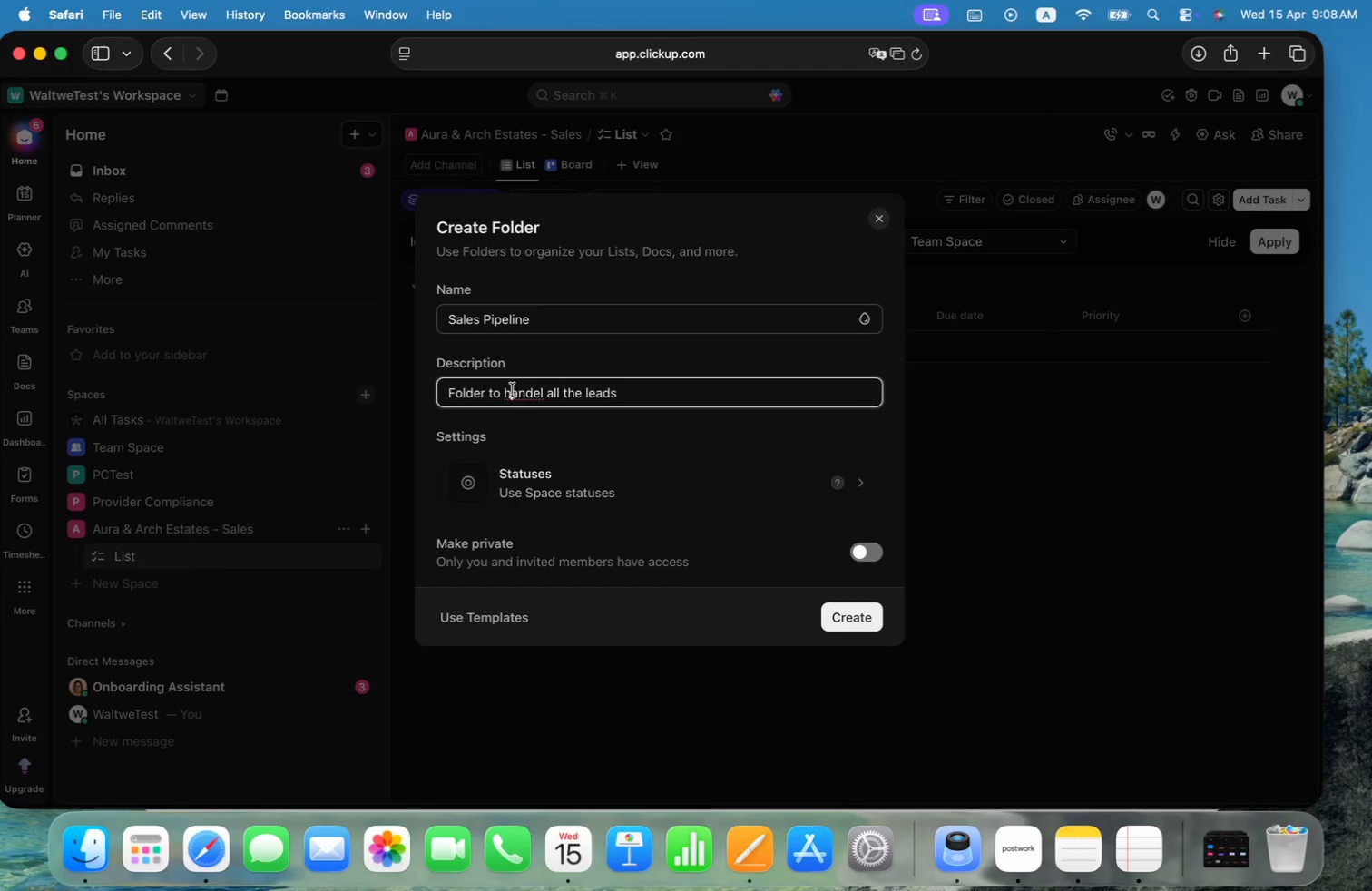 
right_click([513, 390])
 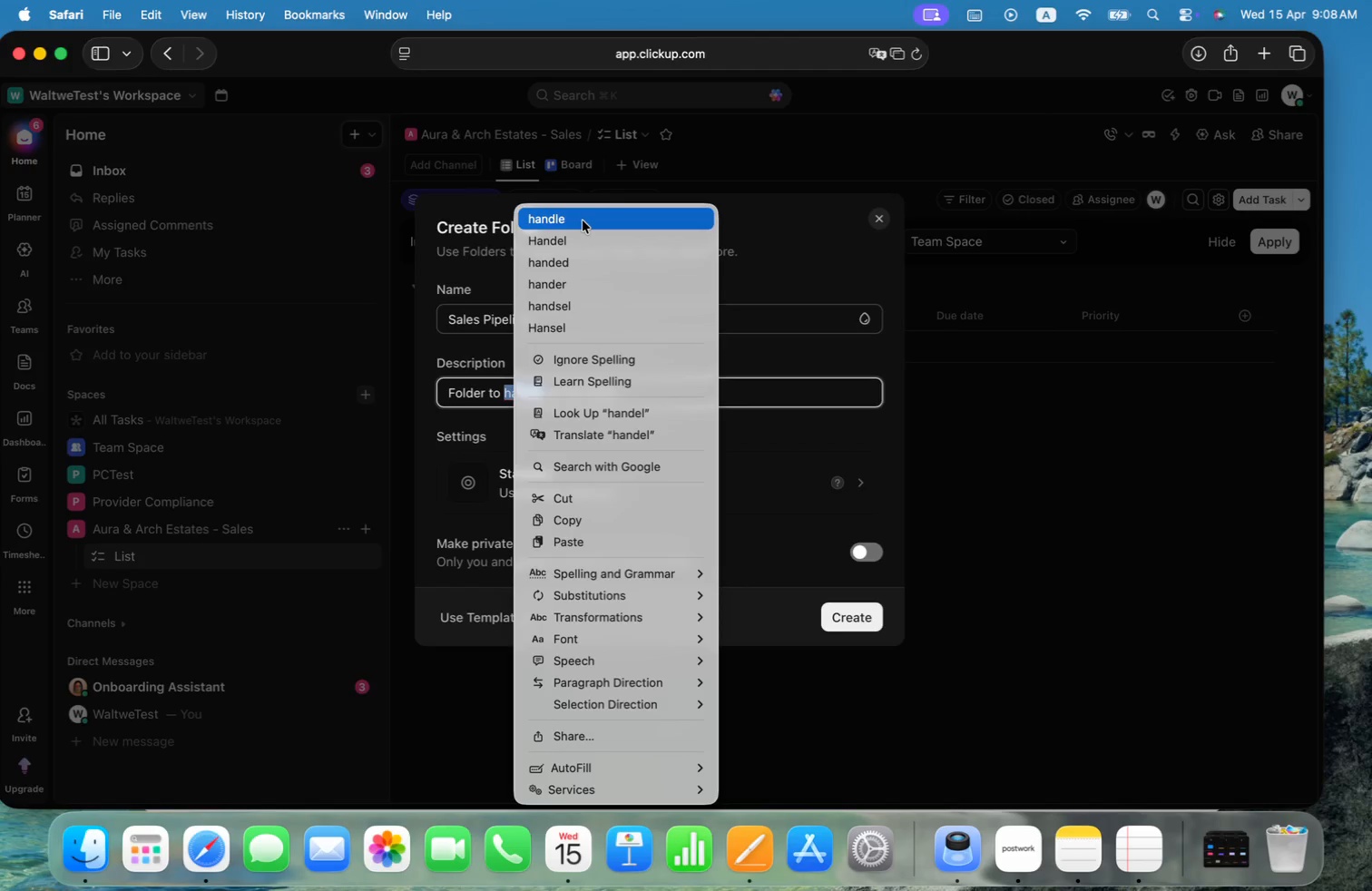 
left_click([583, 220])
 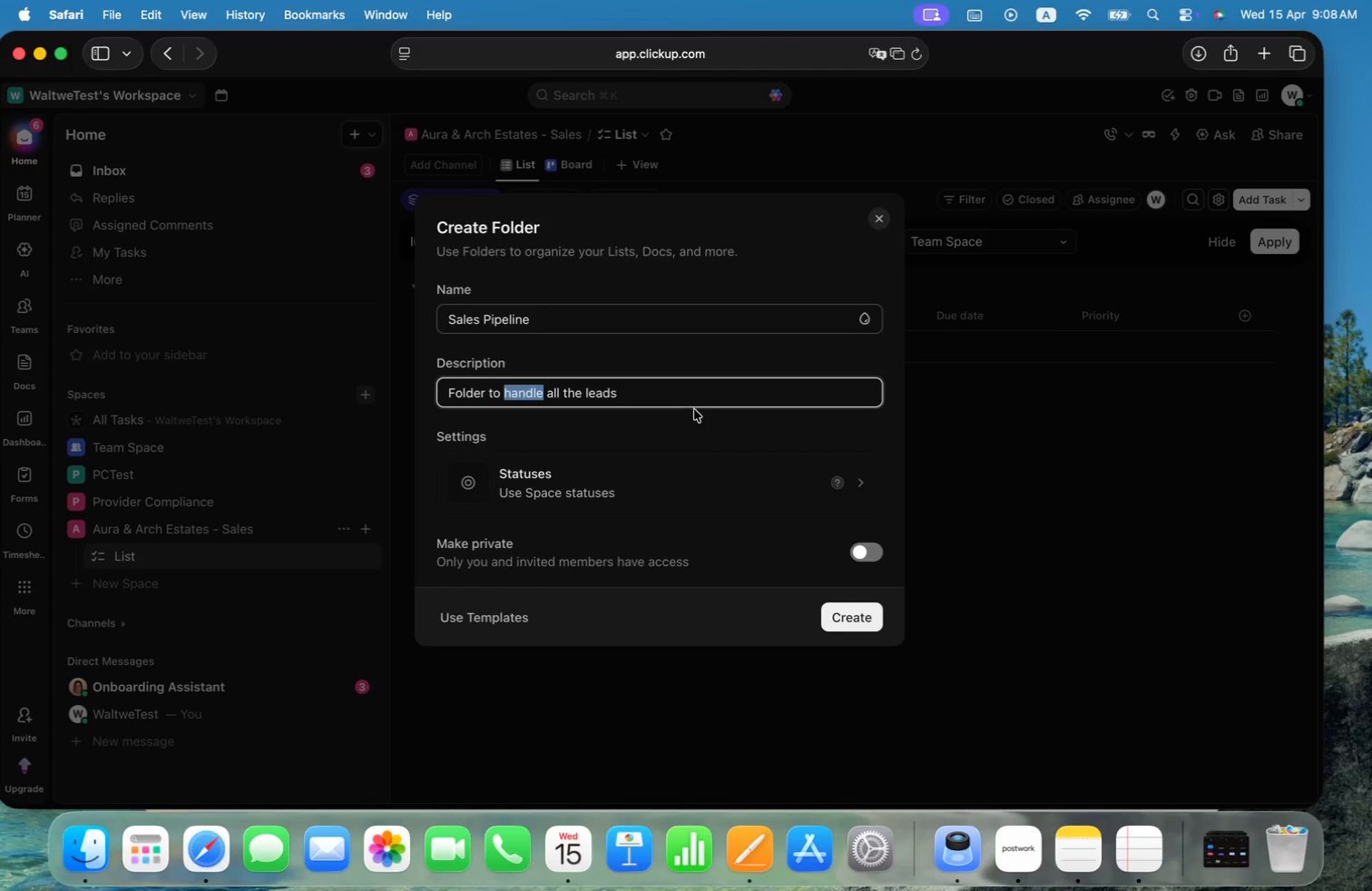 
left_click([685, 397])
 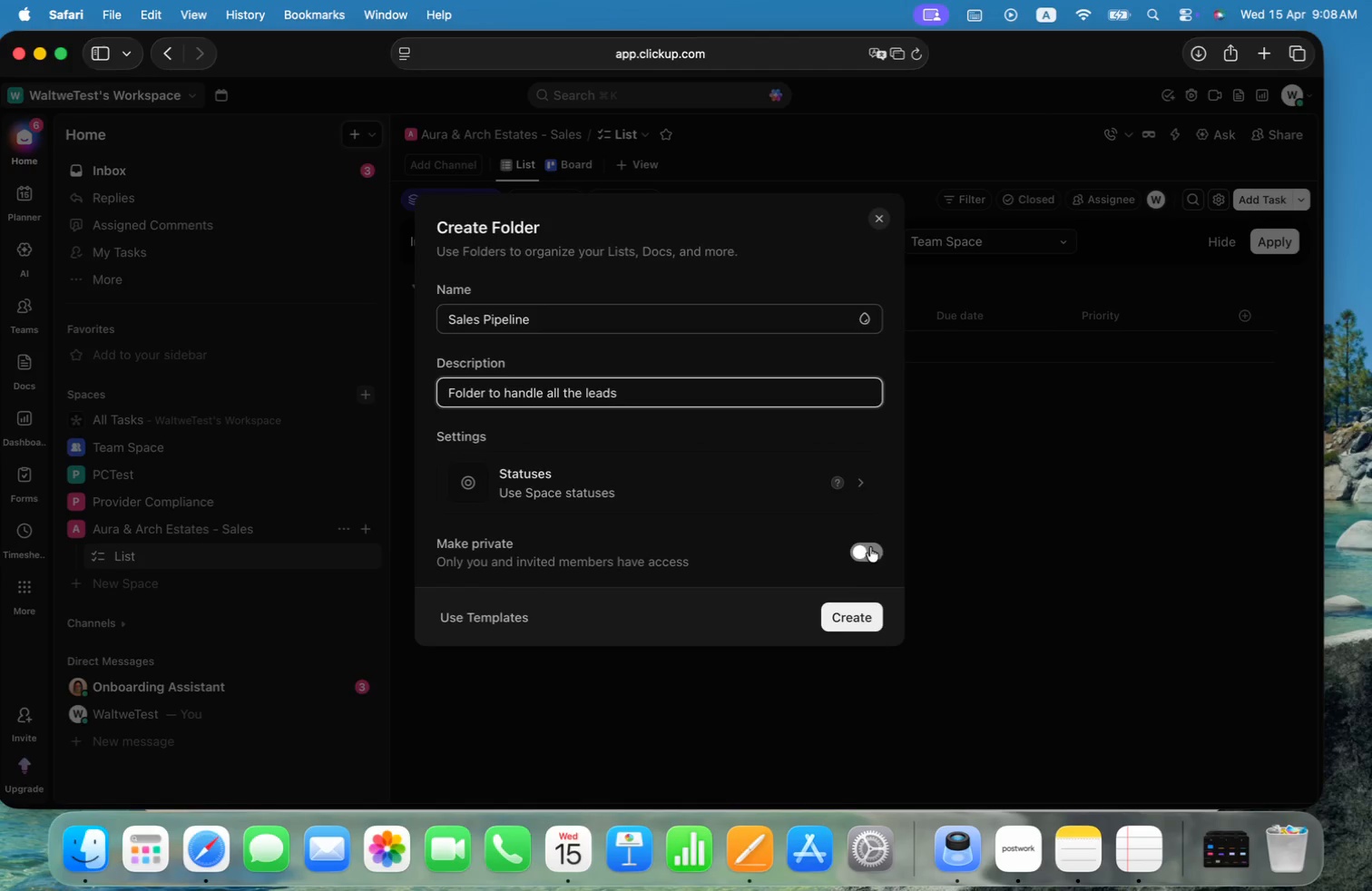 
left_click([843, 613])
 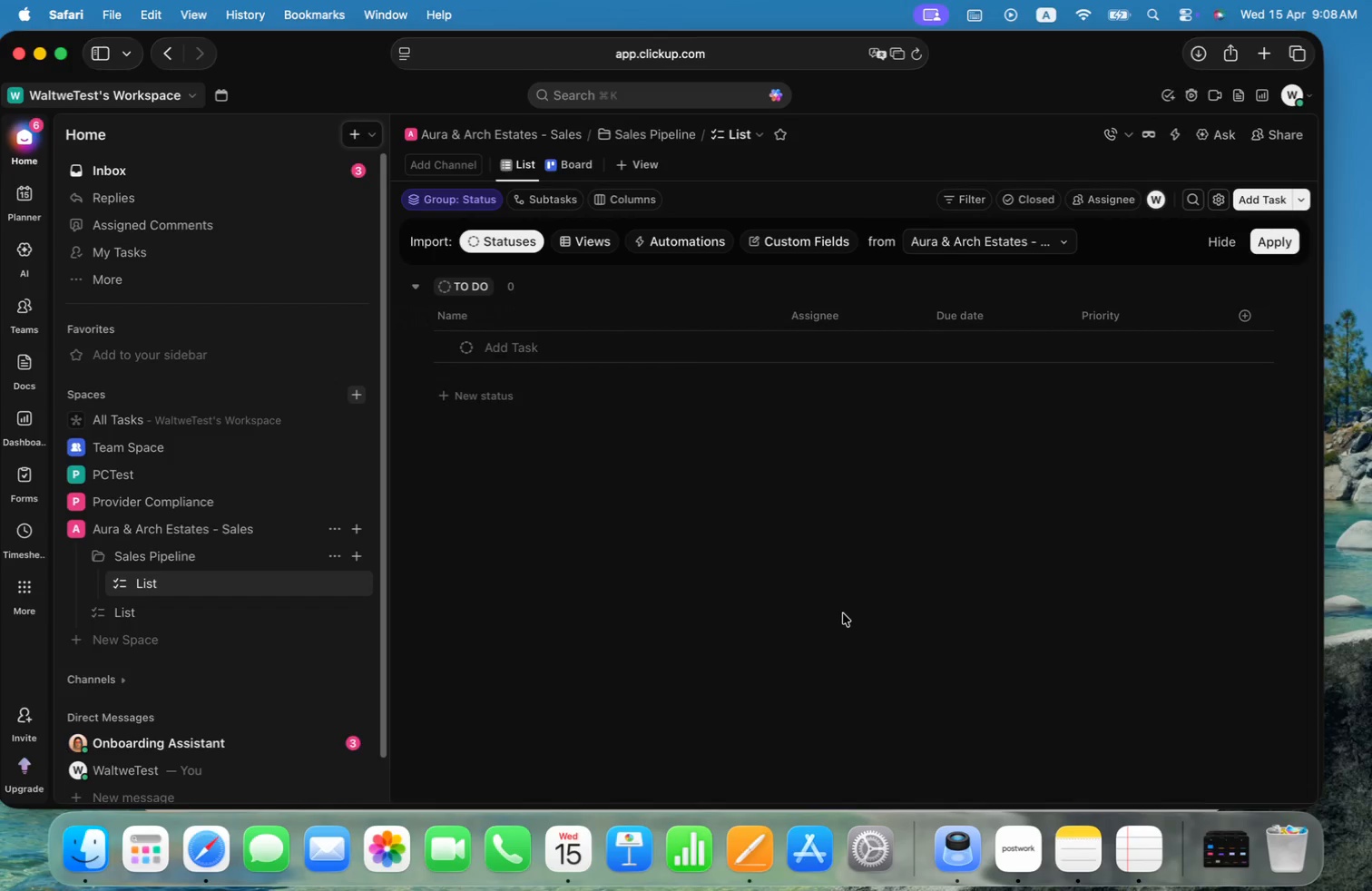 
wait(8.13)
 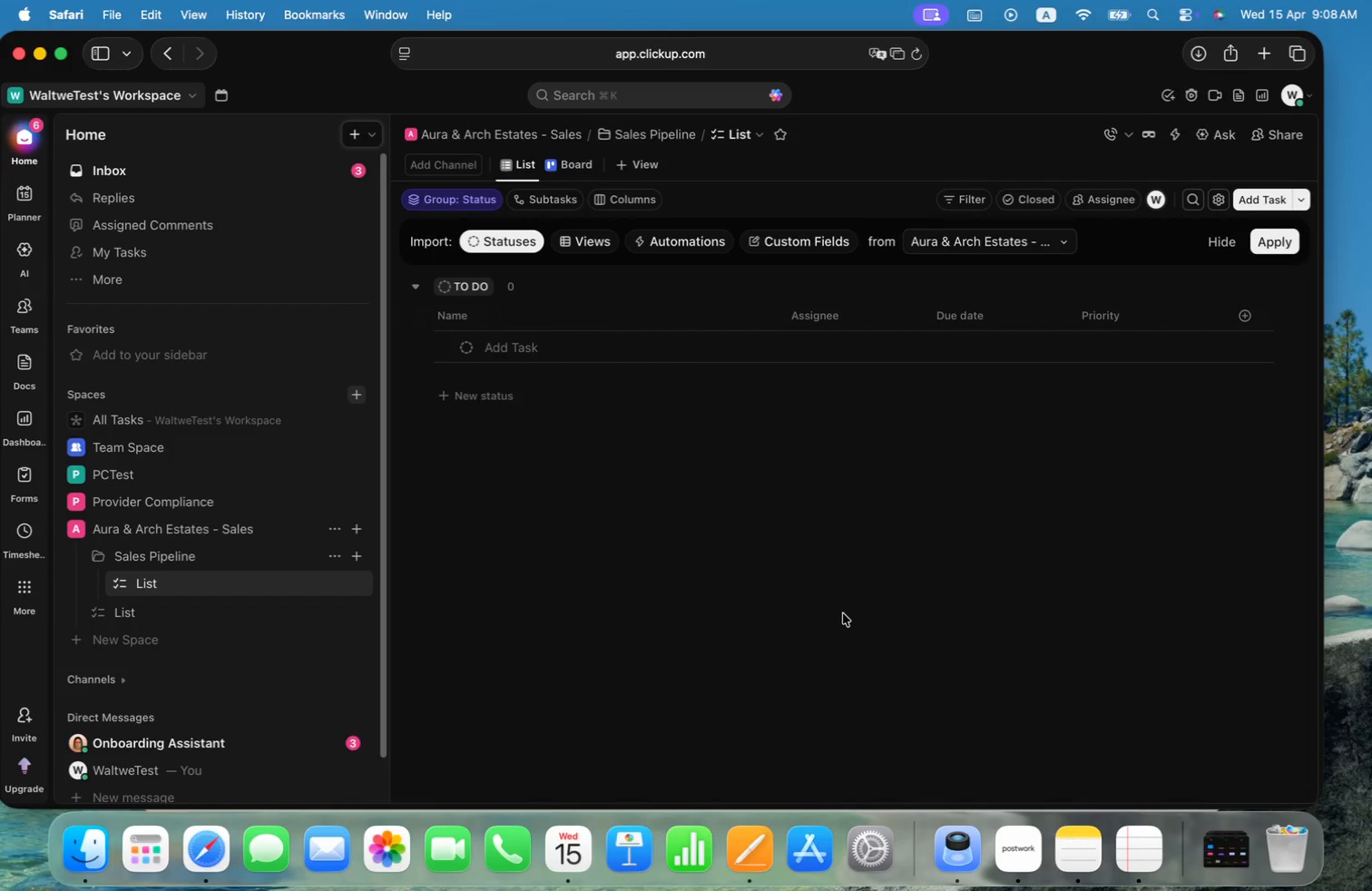 
left_click([332, 560])
 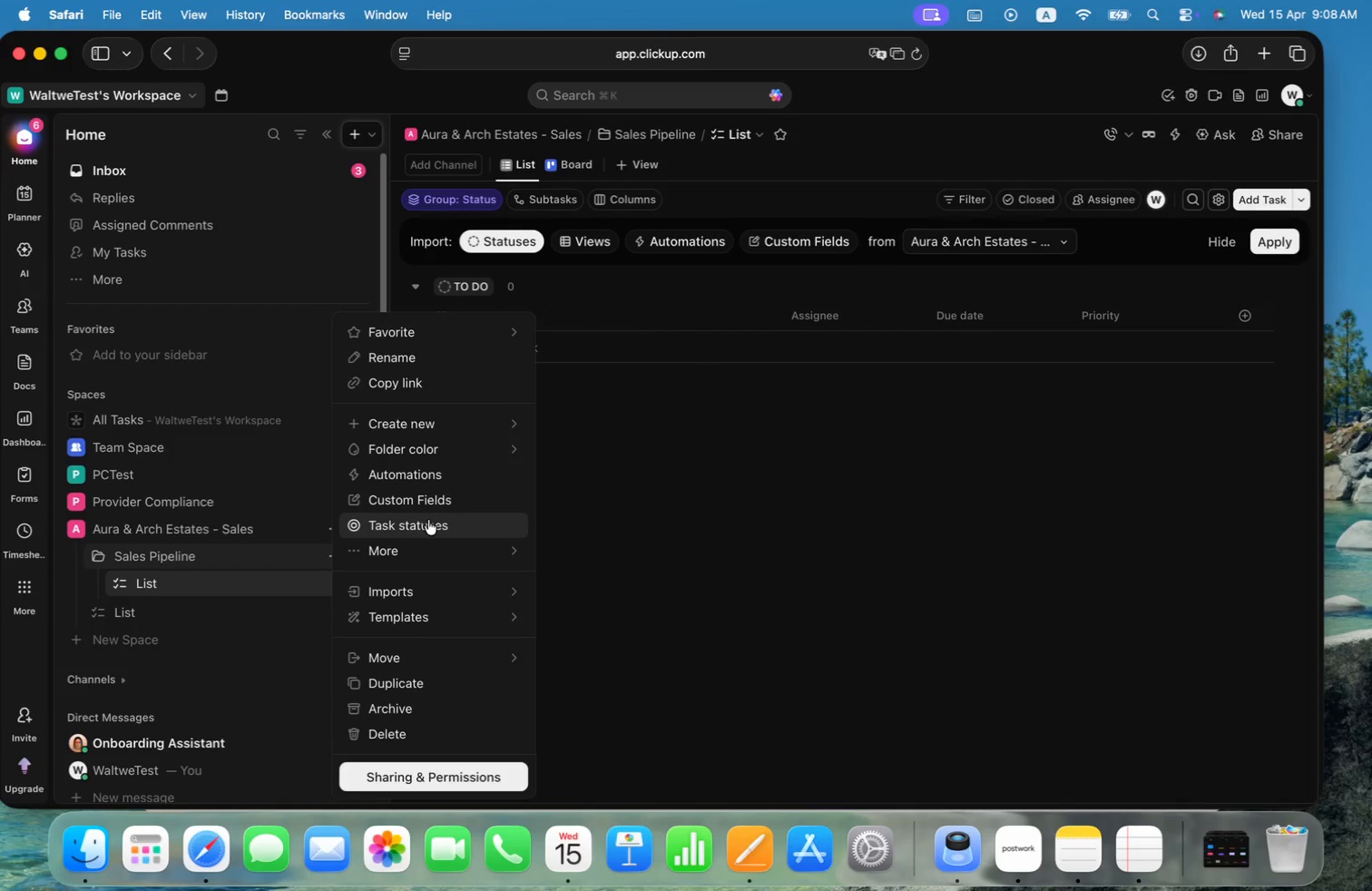 
left_click([156, 560])
 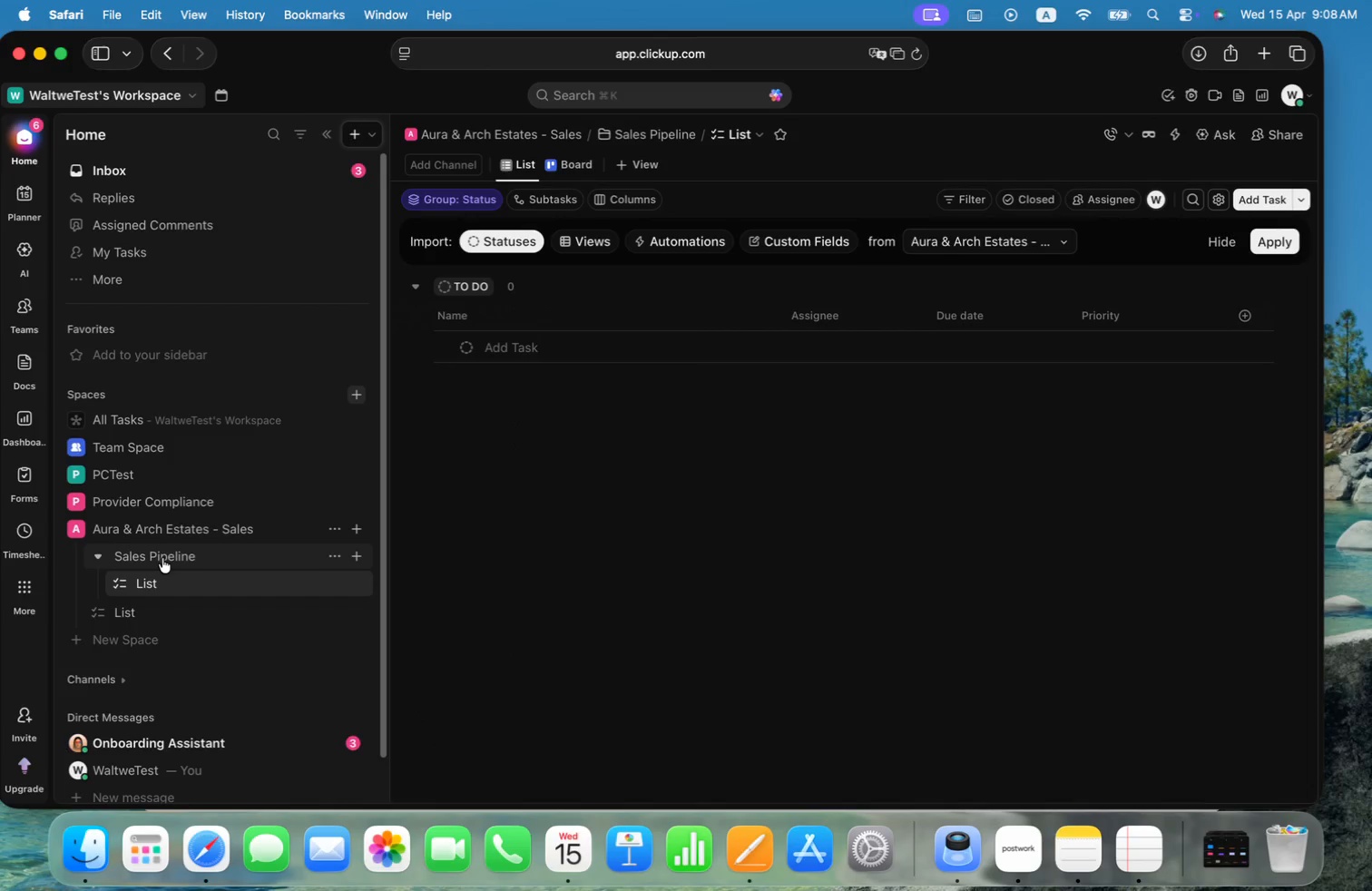 
left_click([163, 557])
 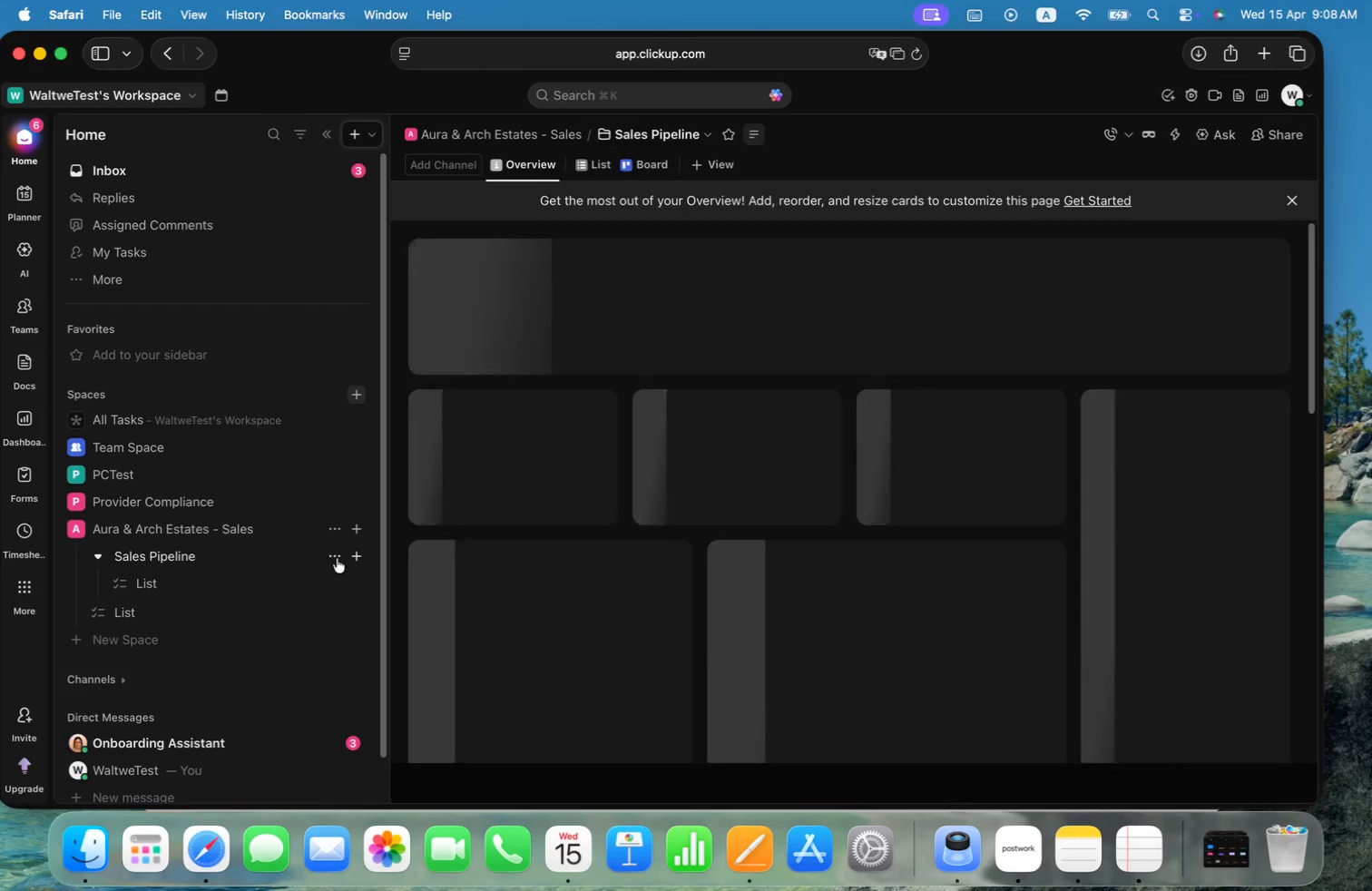 
left_click([334, 557])
 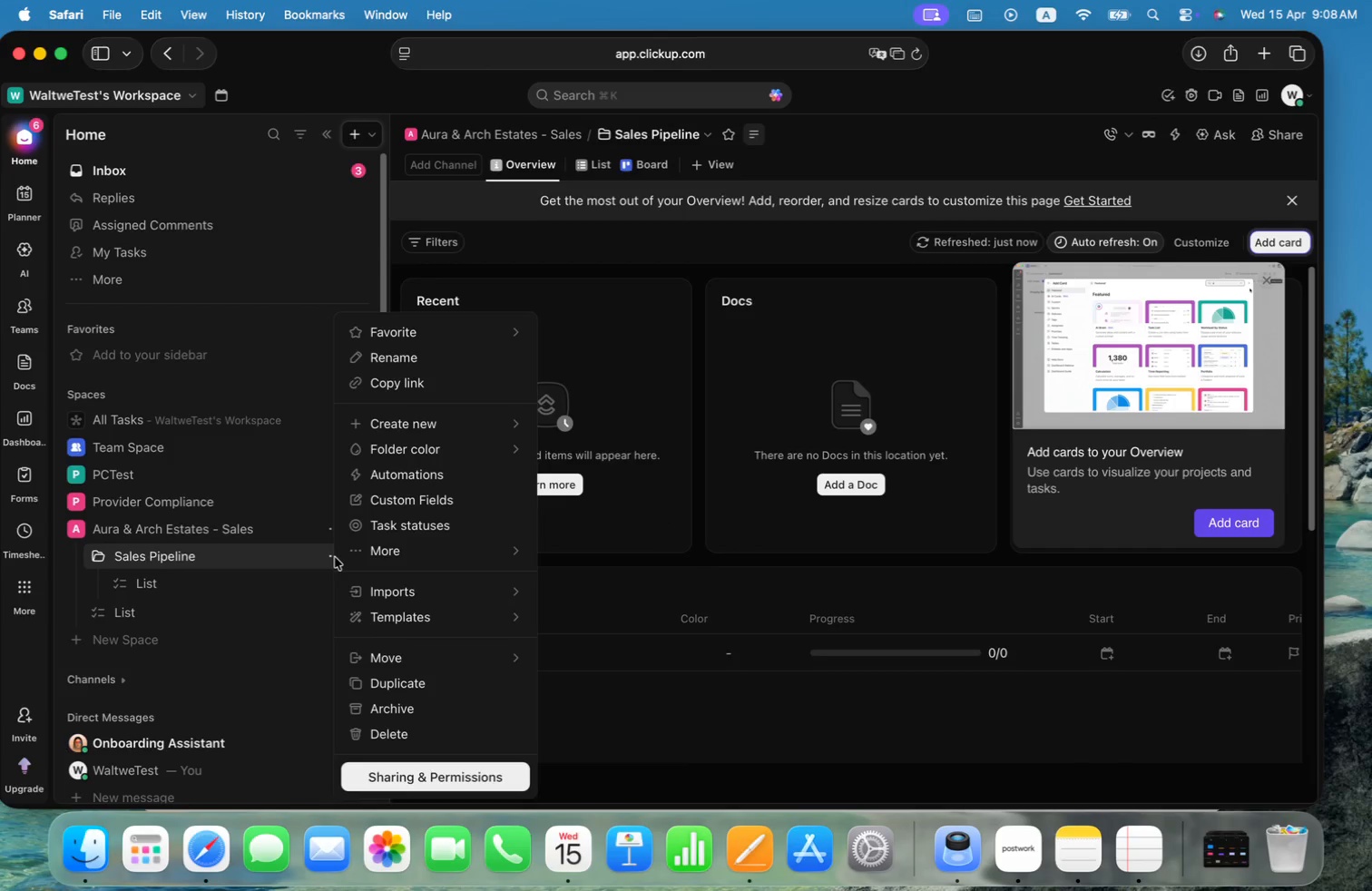 
wait(7.65)
 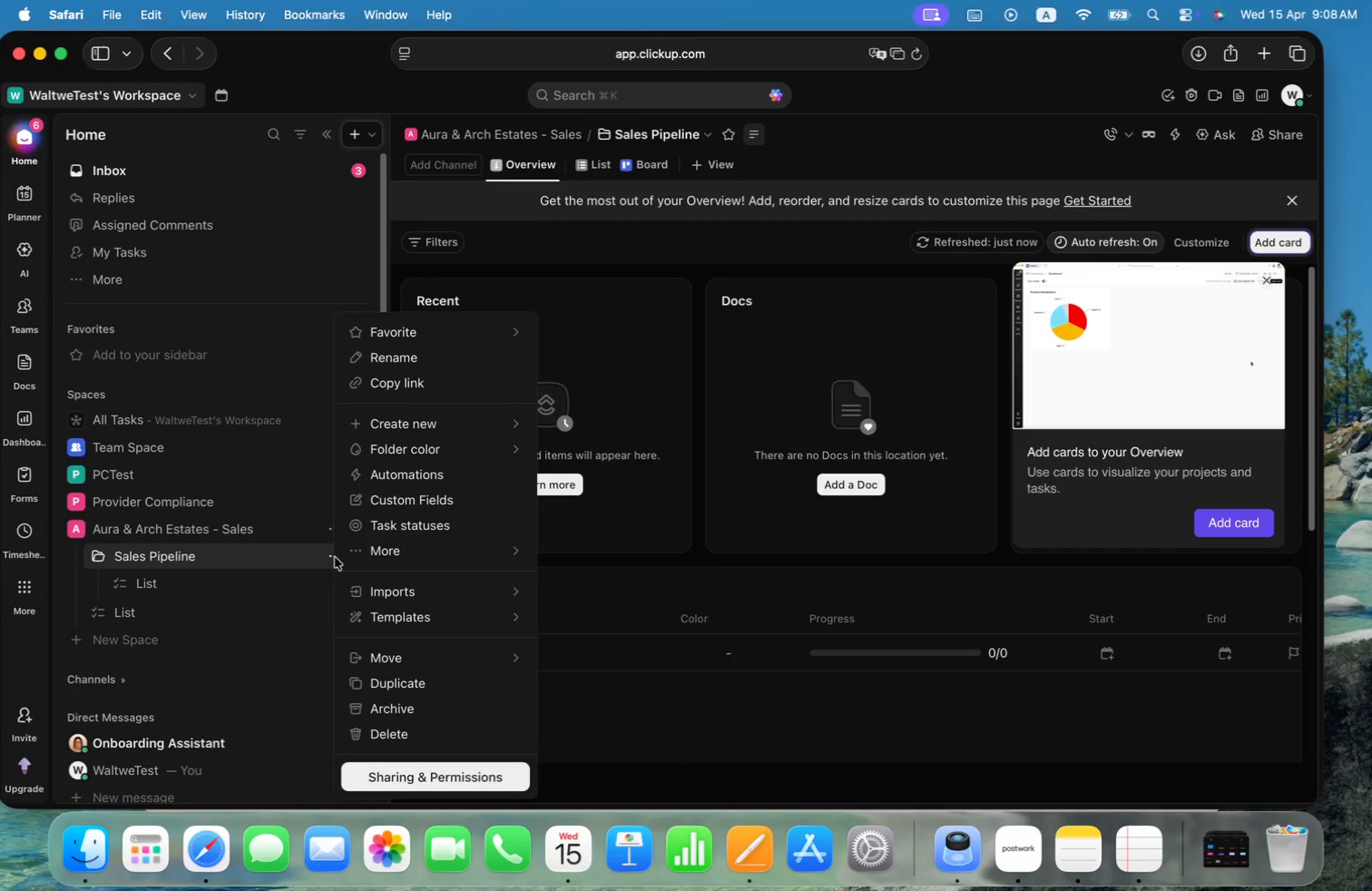 
key(Escape)
 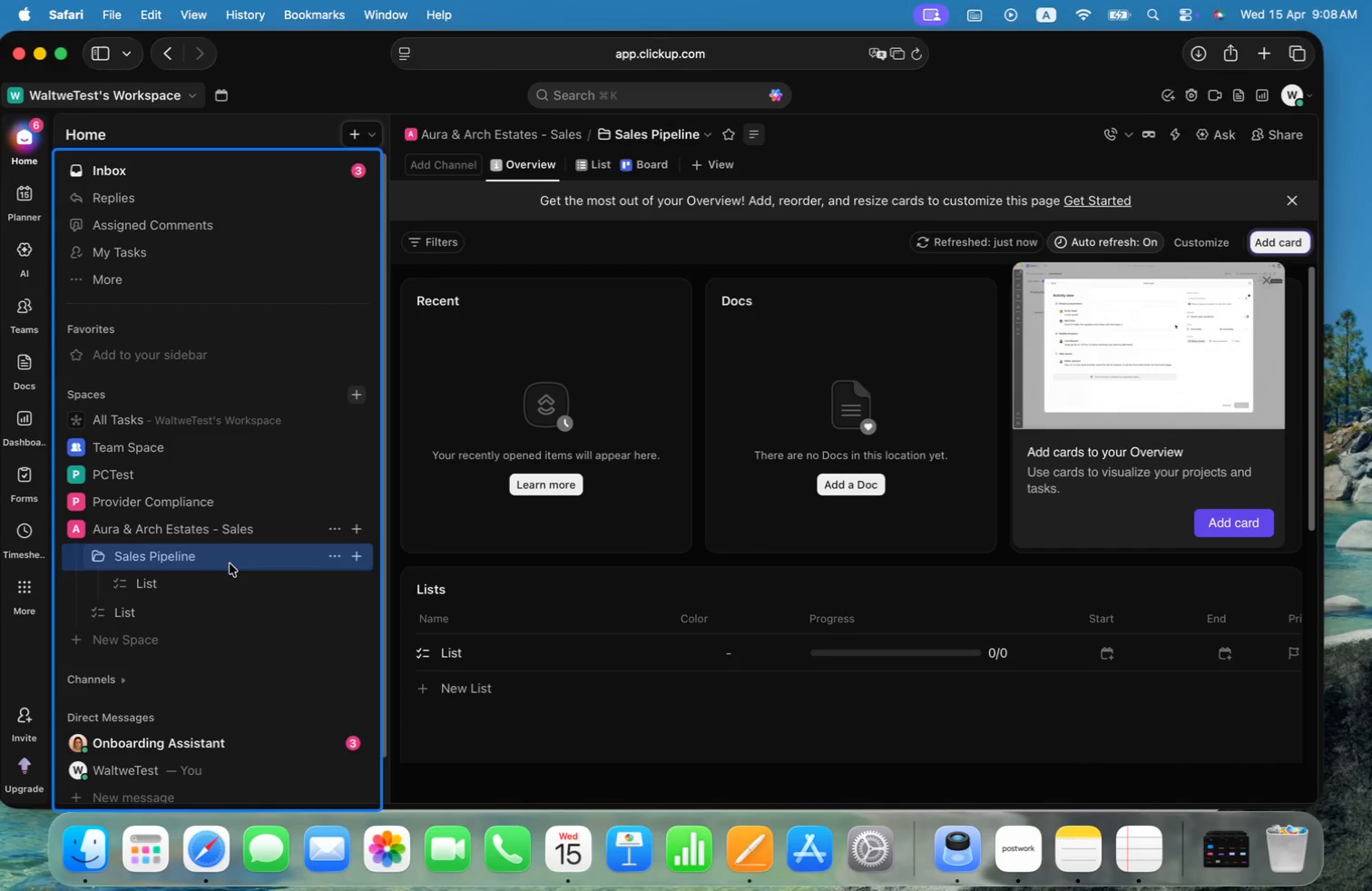 
right_click([230, 563])
 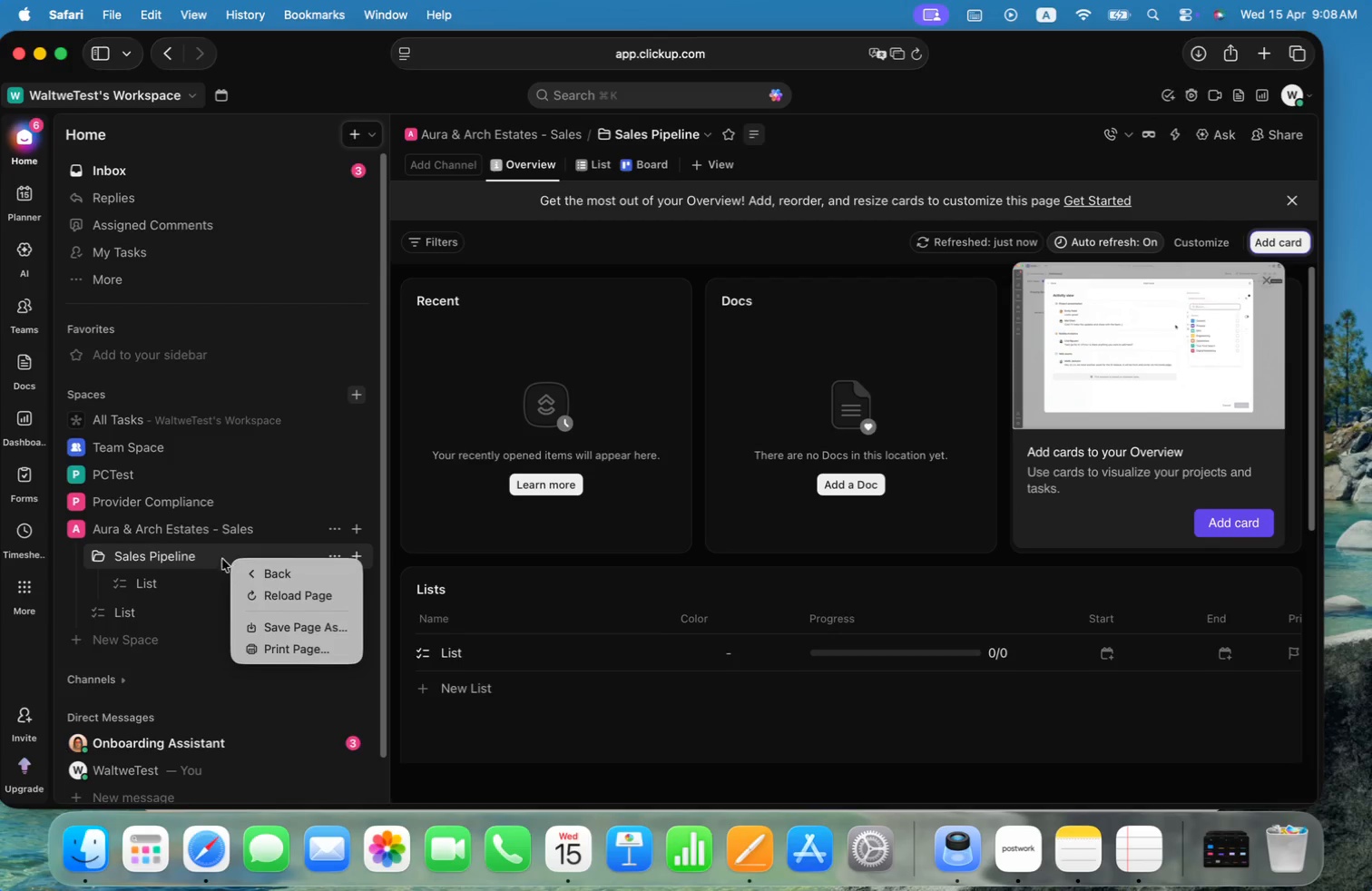 
left_click([214, 556])
 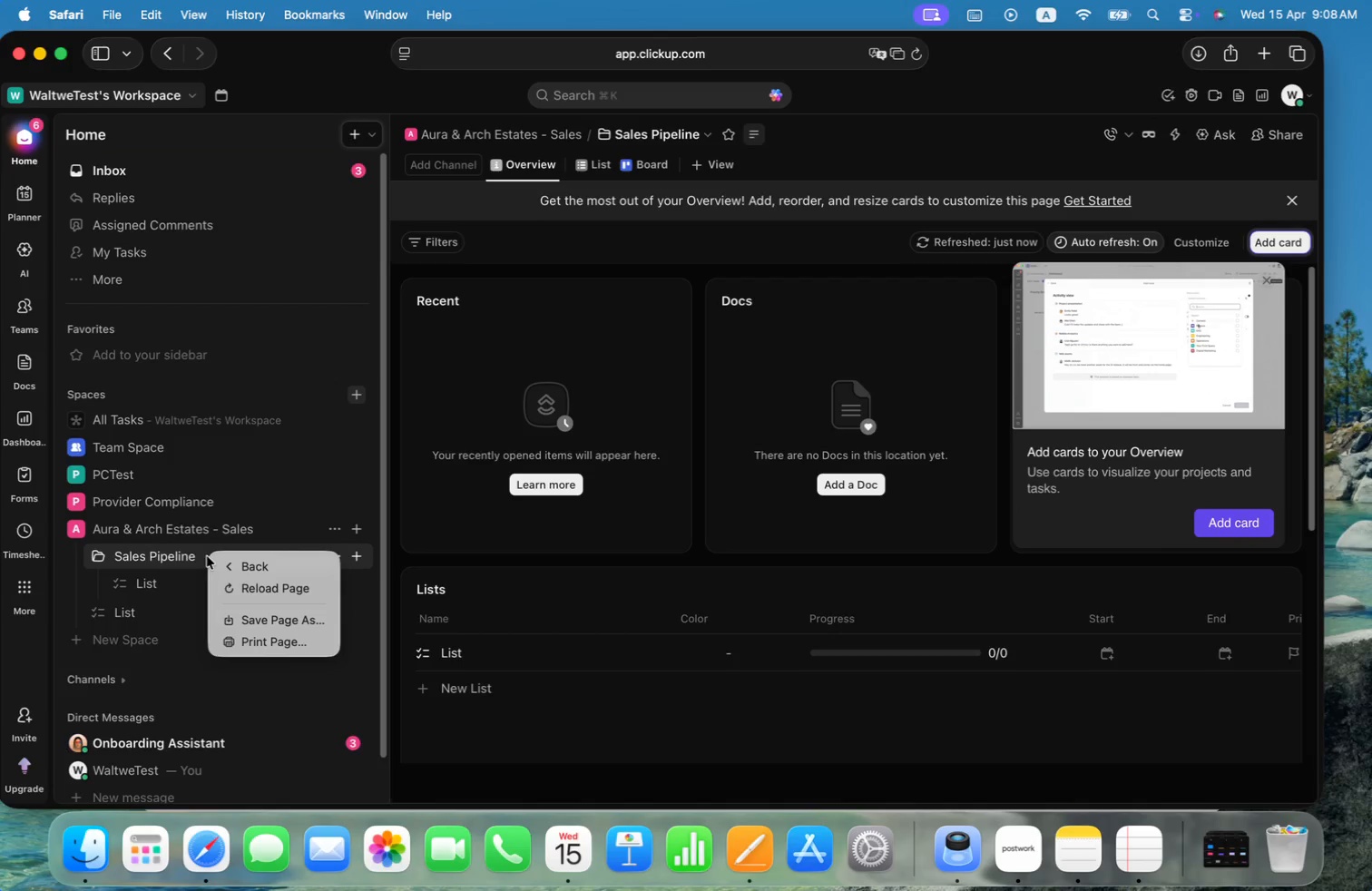 
left_click([177, 556])
 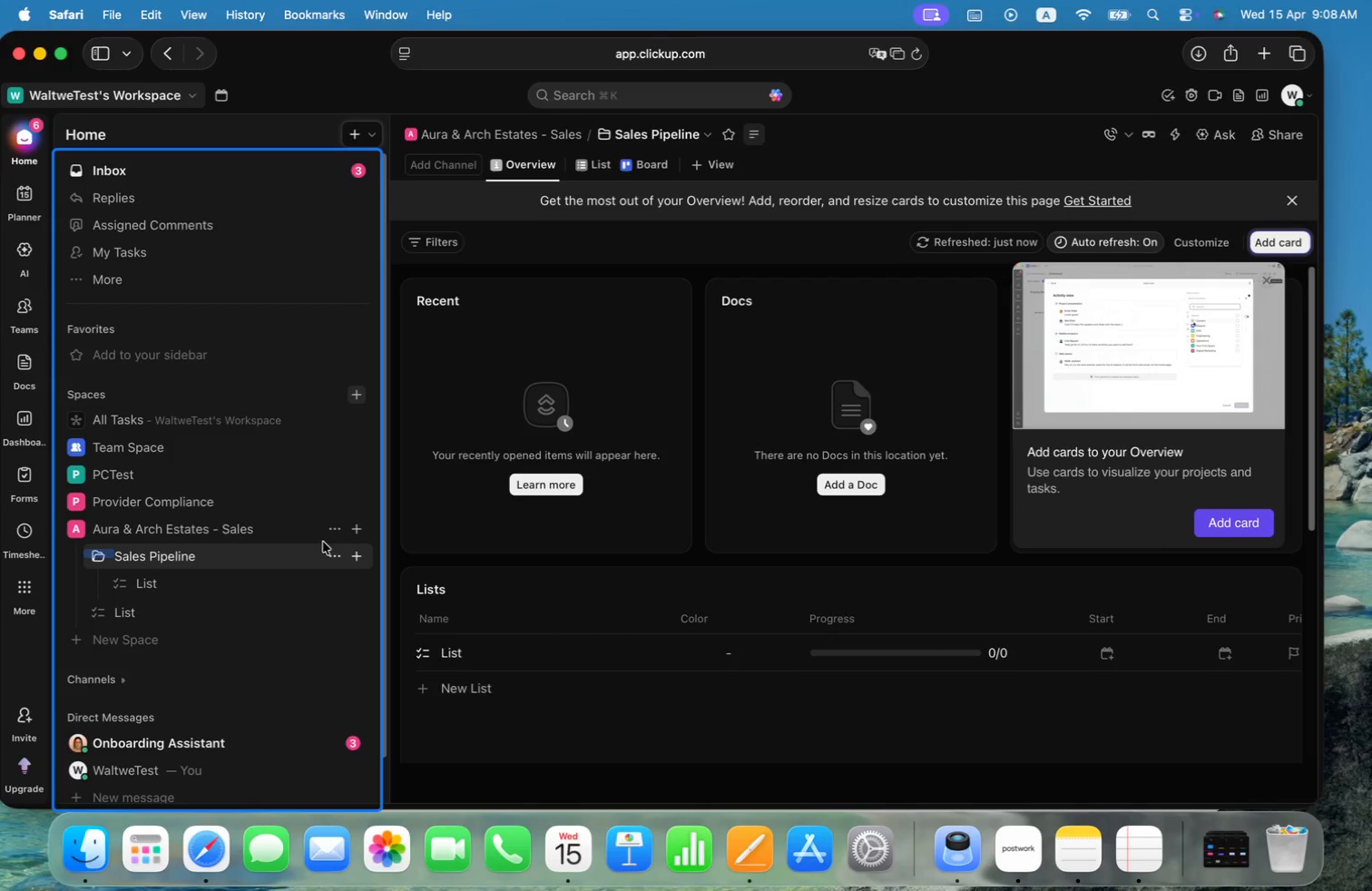 
left_click([327, 556])
 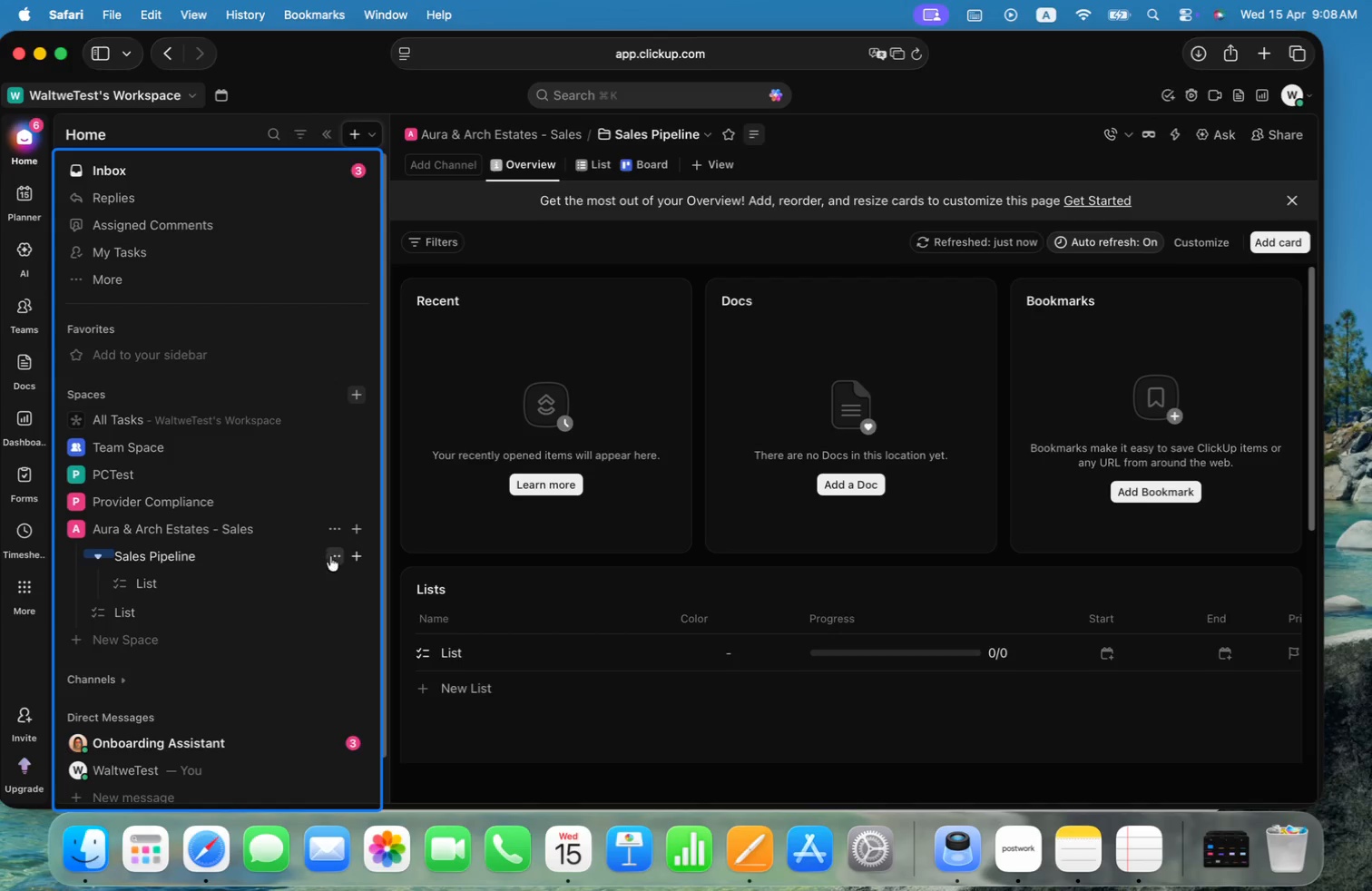 
left_click([330, 556])
 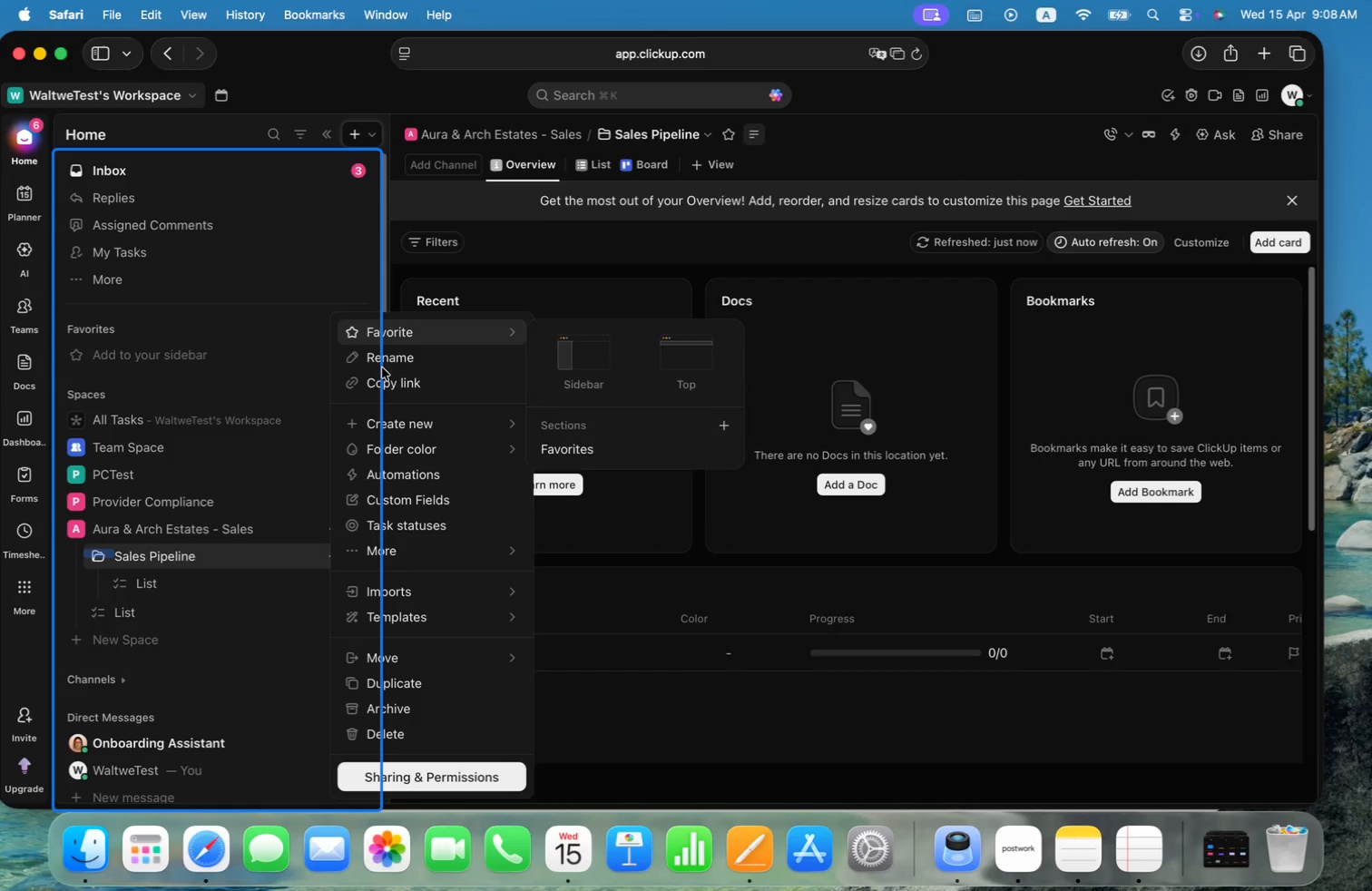 
left_click([390, 361])
 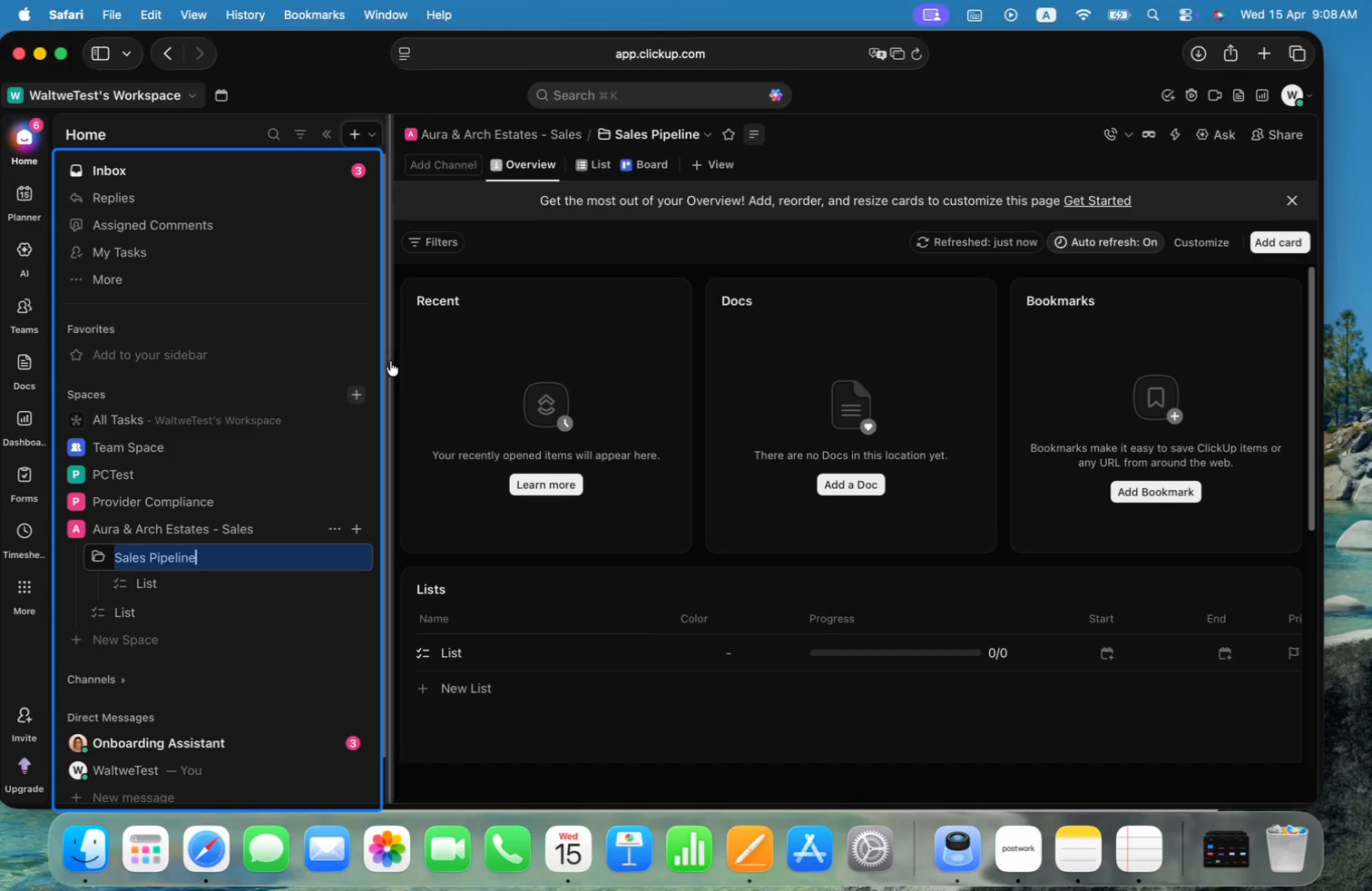 
key(Meta+Shift+ArrowRight)
 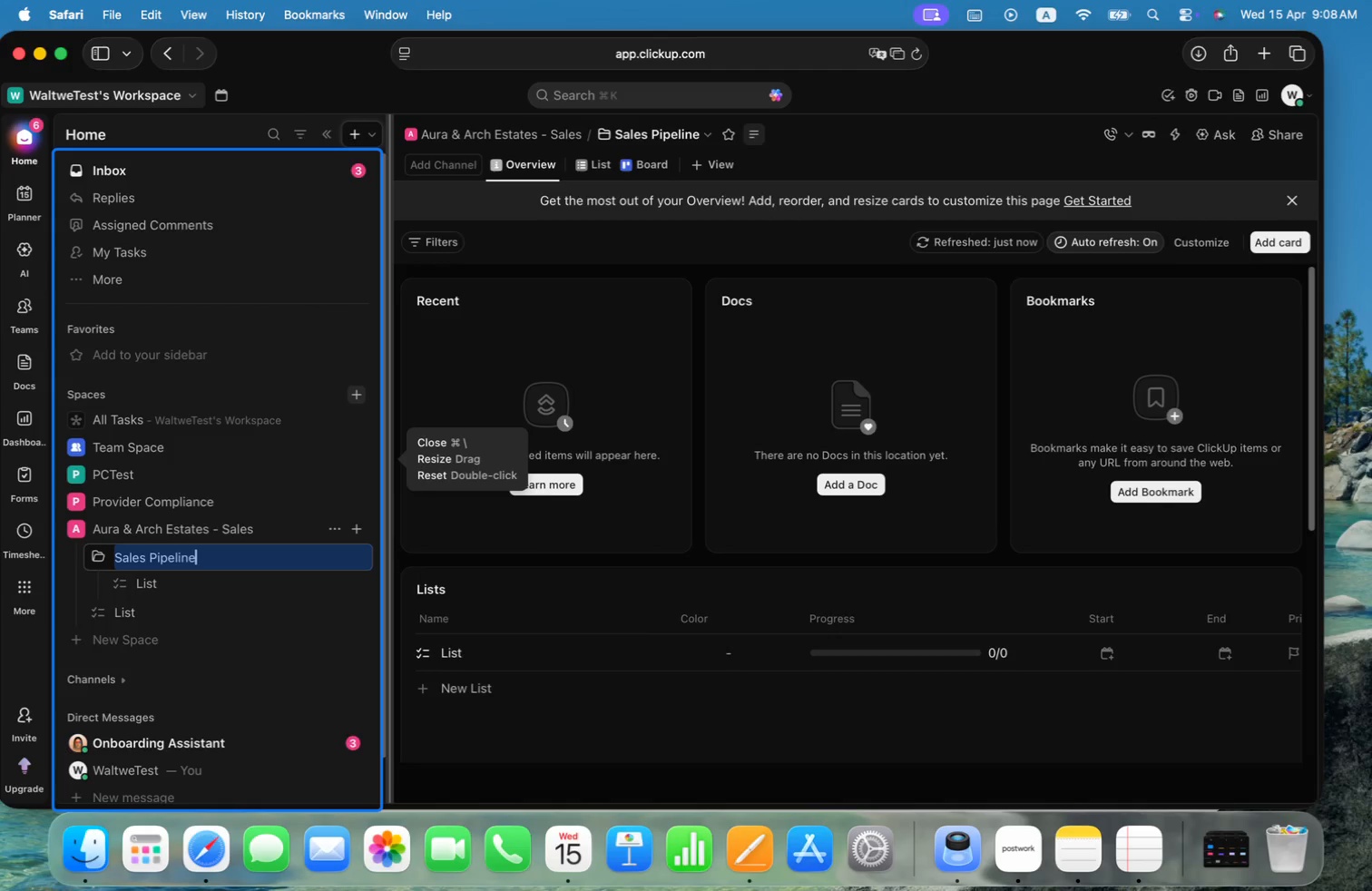 
key(Meta+C)
 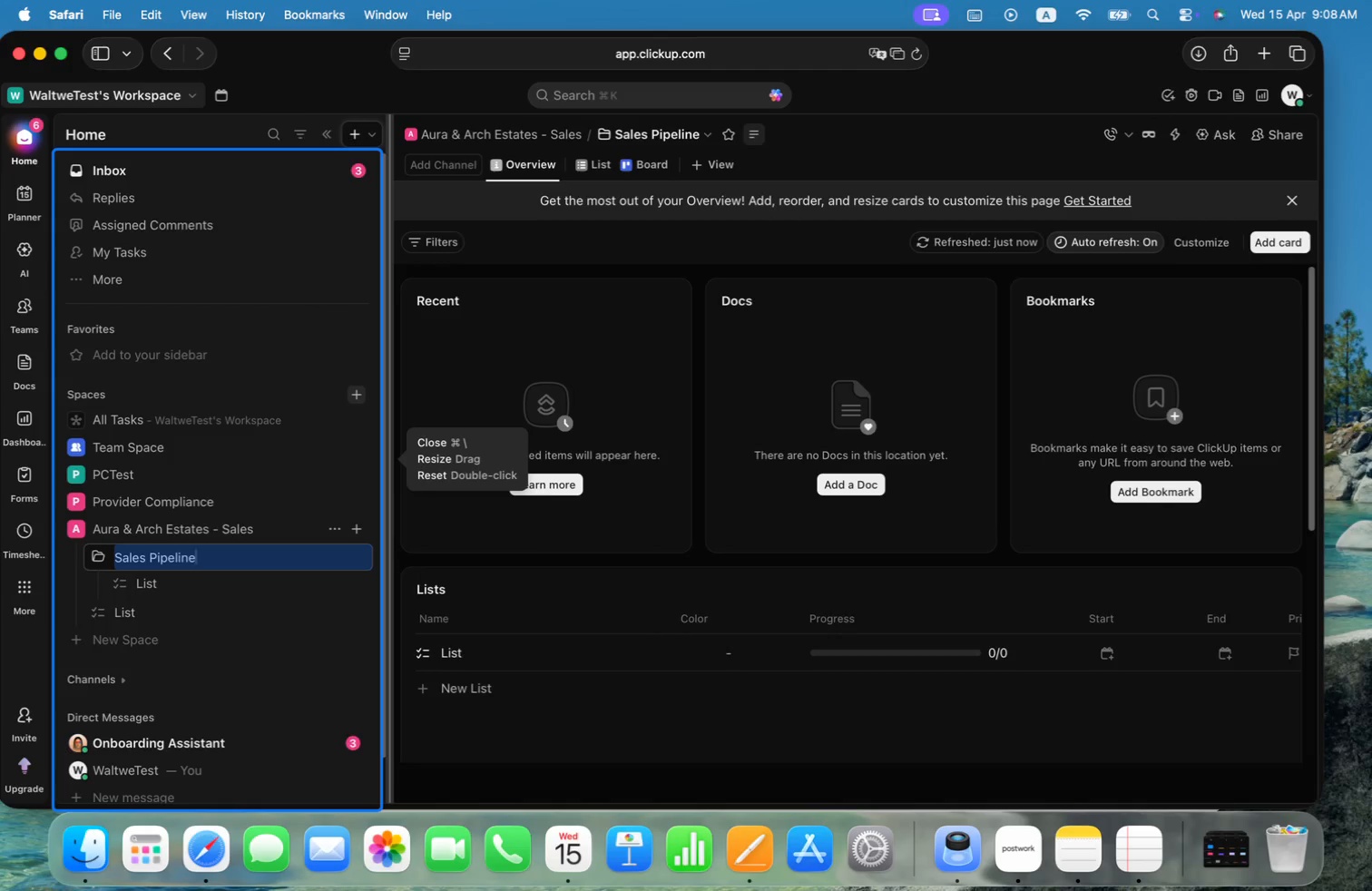 
key(Enter)
 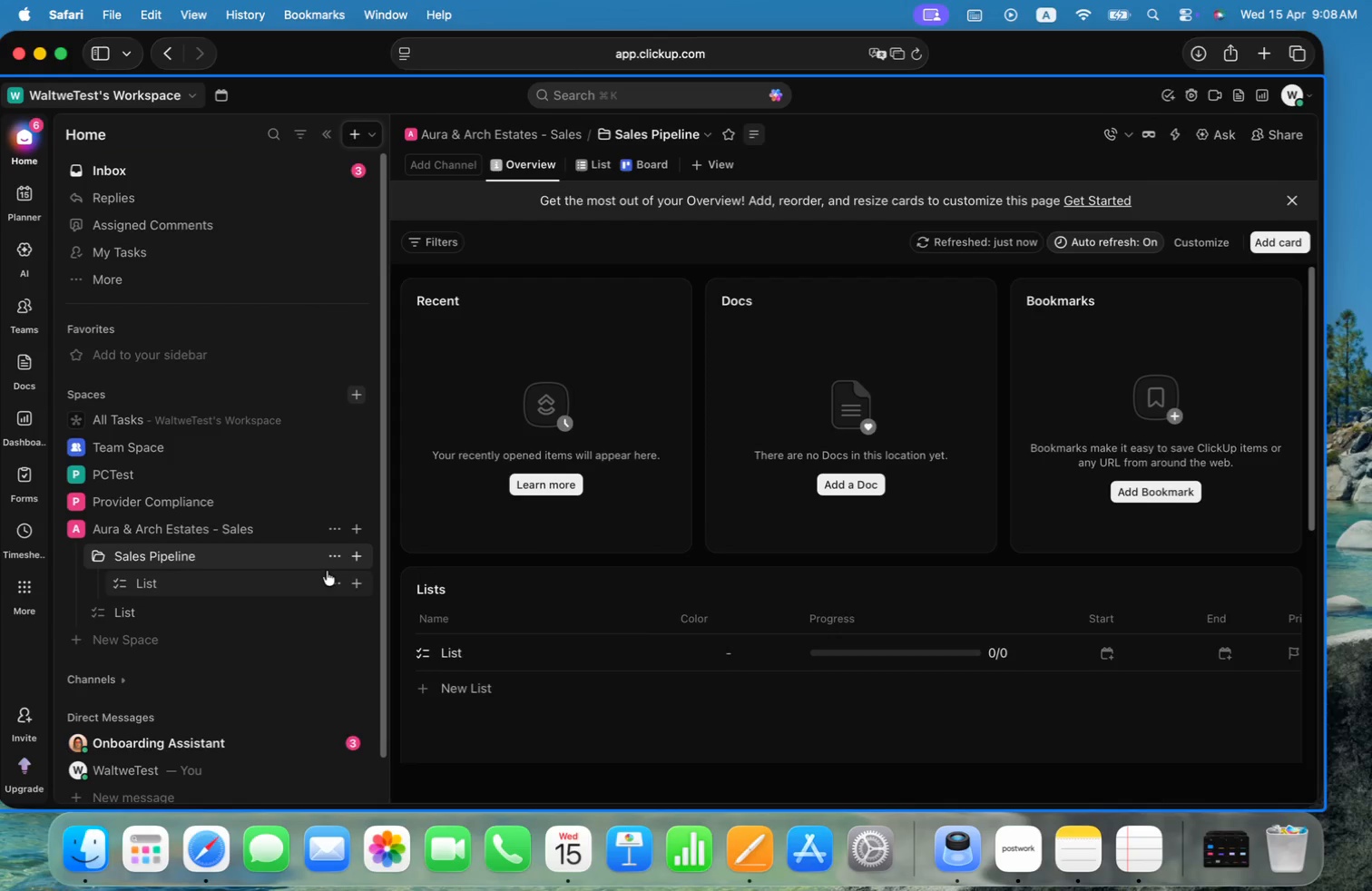 
left_click([336, 555])
 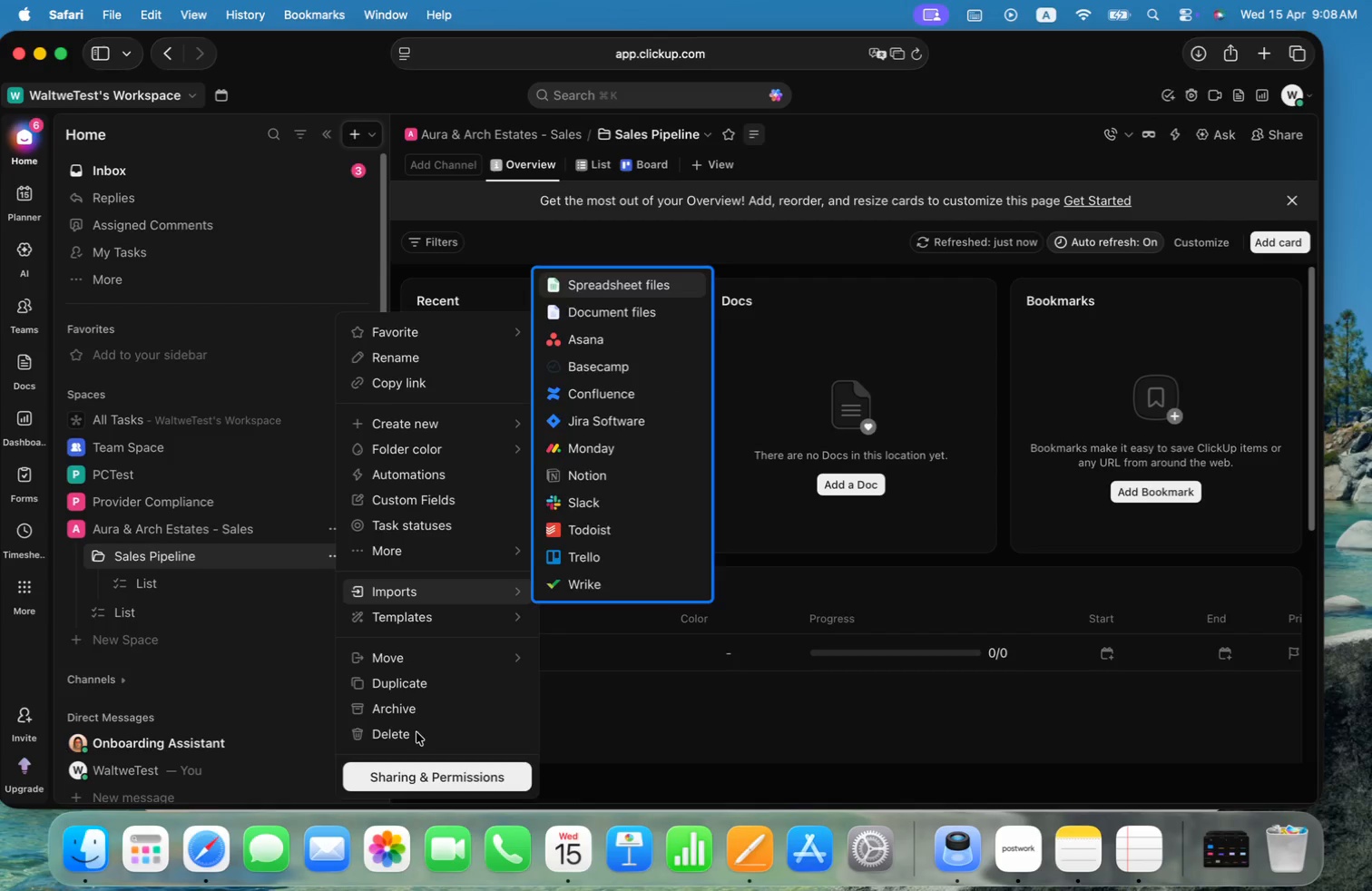 
left_click([398, 737])
 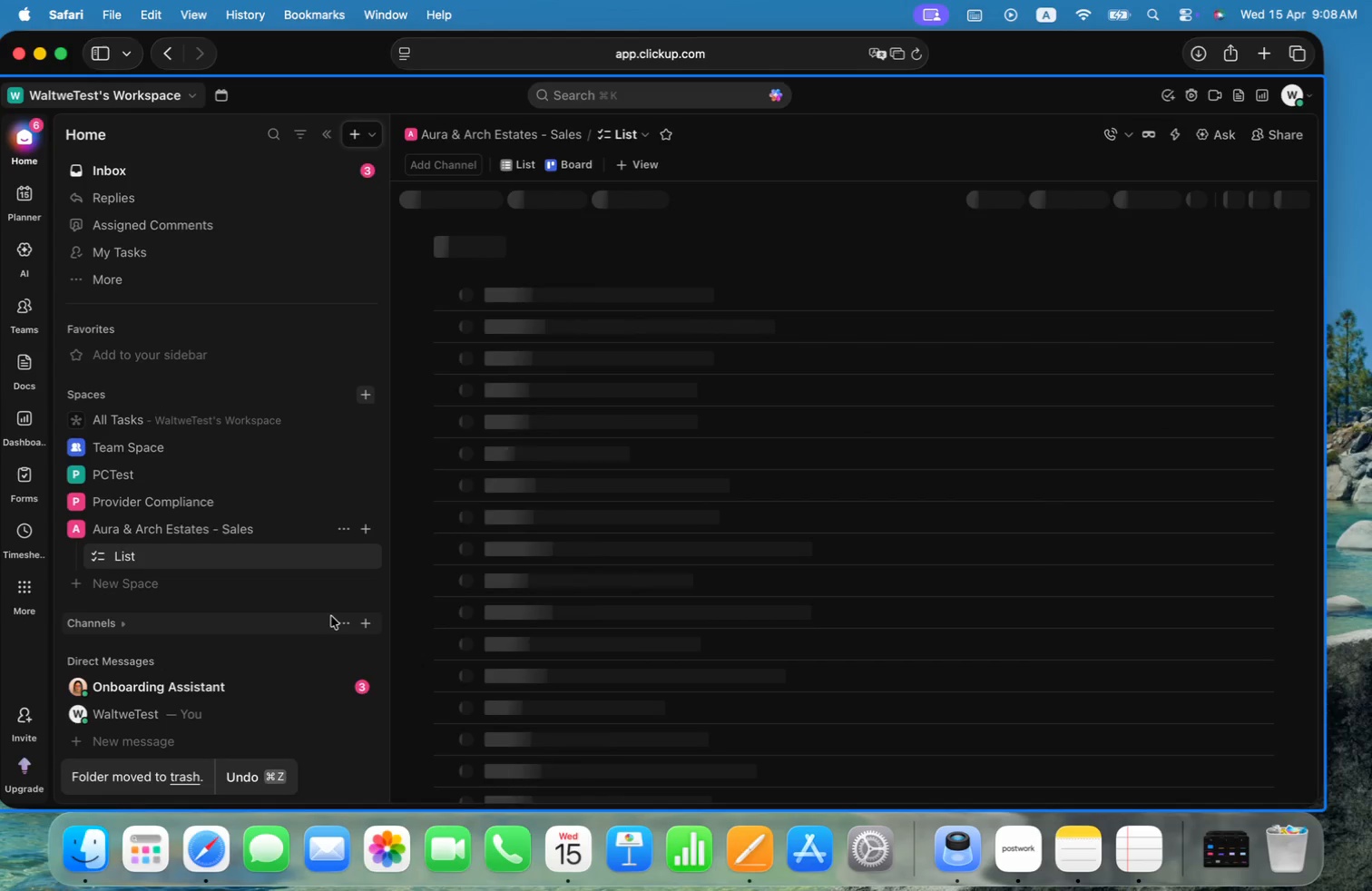 
left_click([341, 527])
 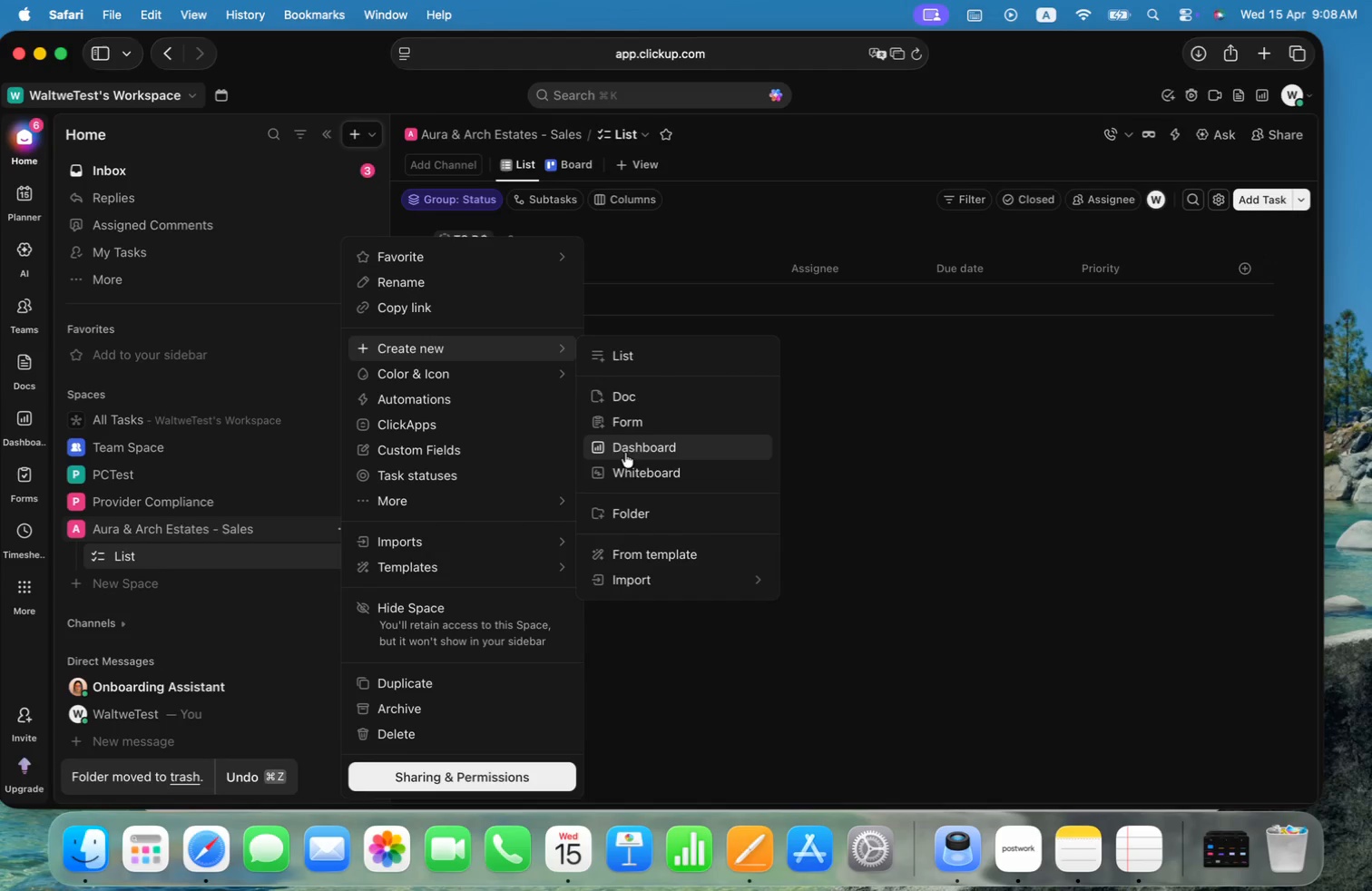 
left_click([656, 516])
 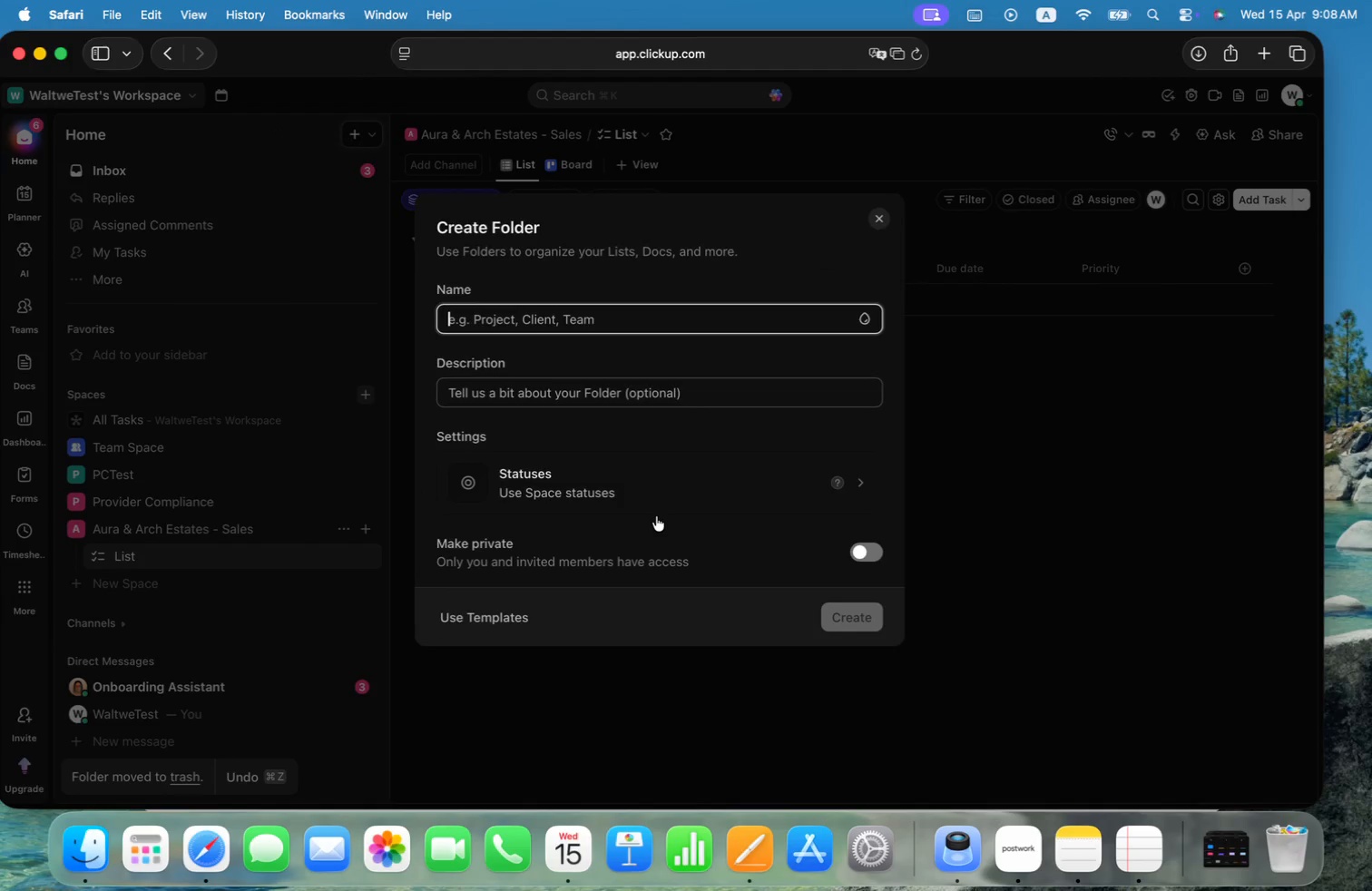 
key(Meta+CommandLeft)
 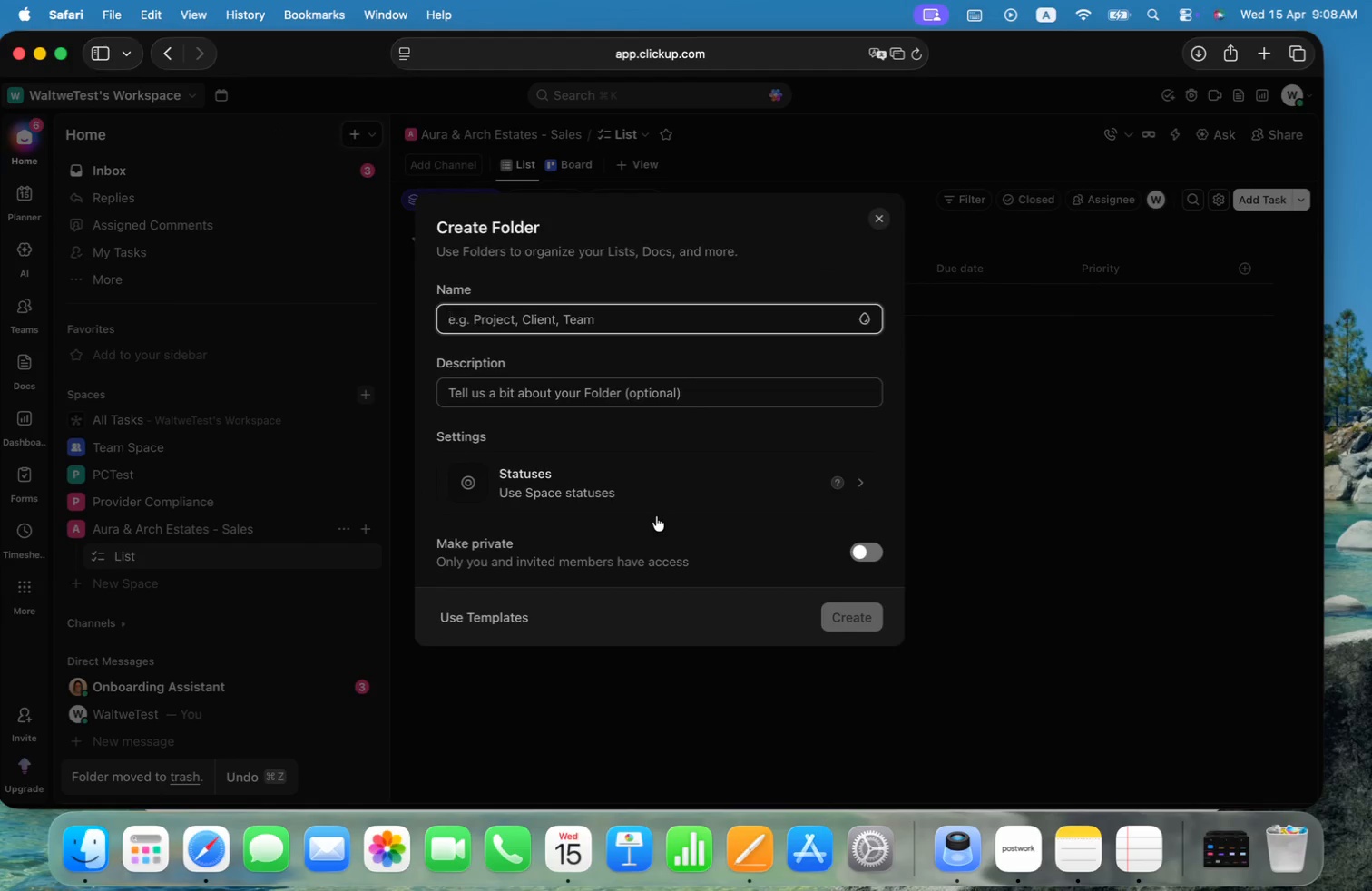 
key(Meta+V)
 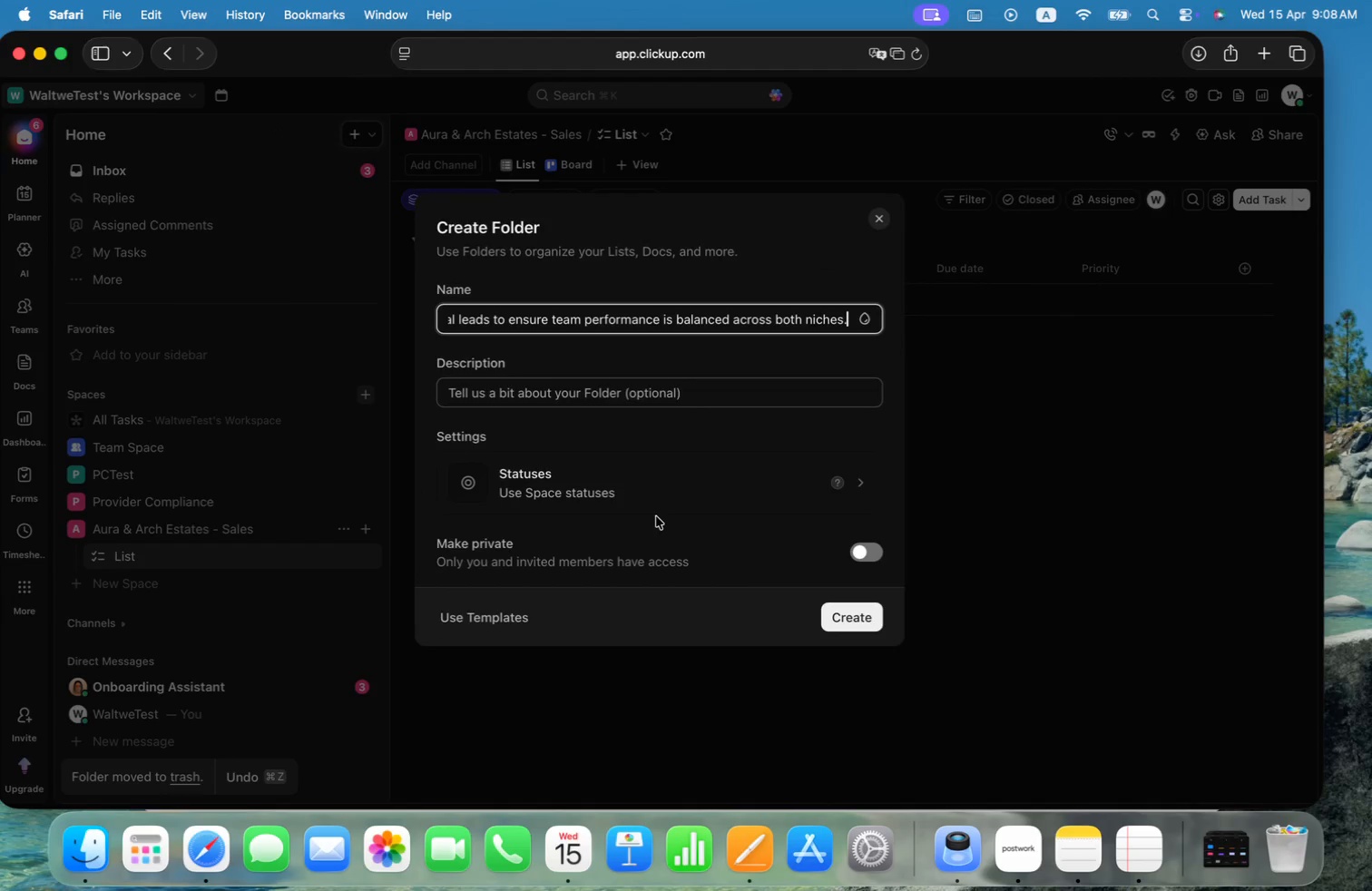 
key(Meta+Z)
 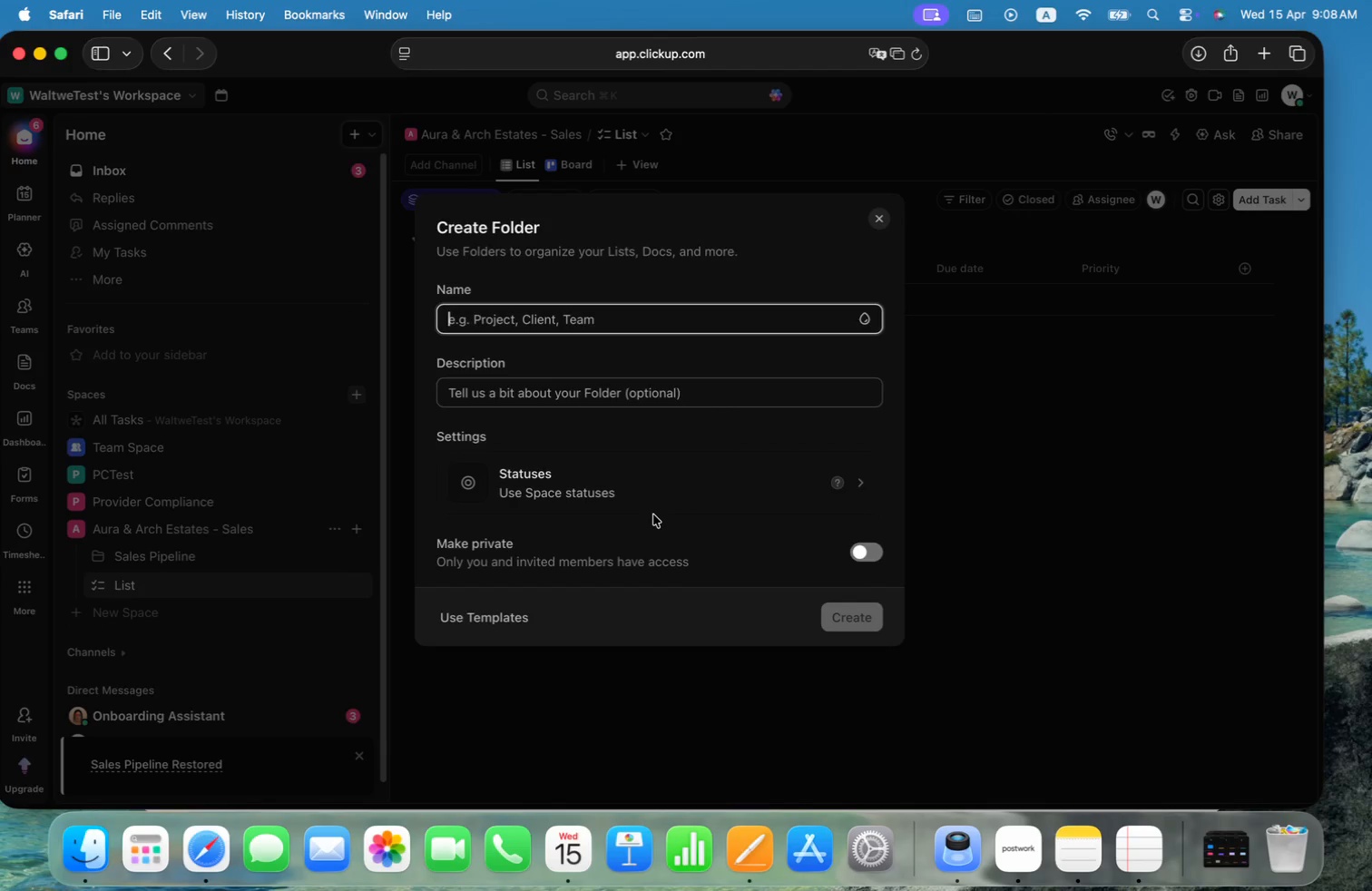 
key(Meta+CommandLeft)
 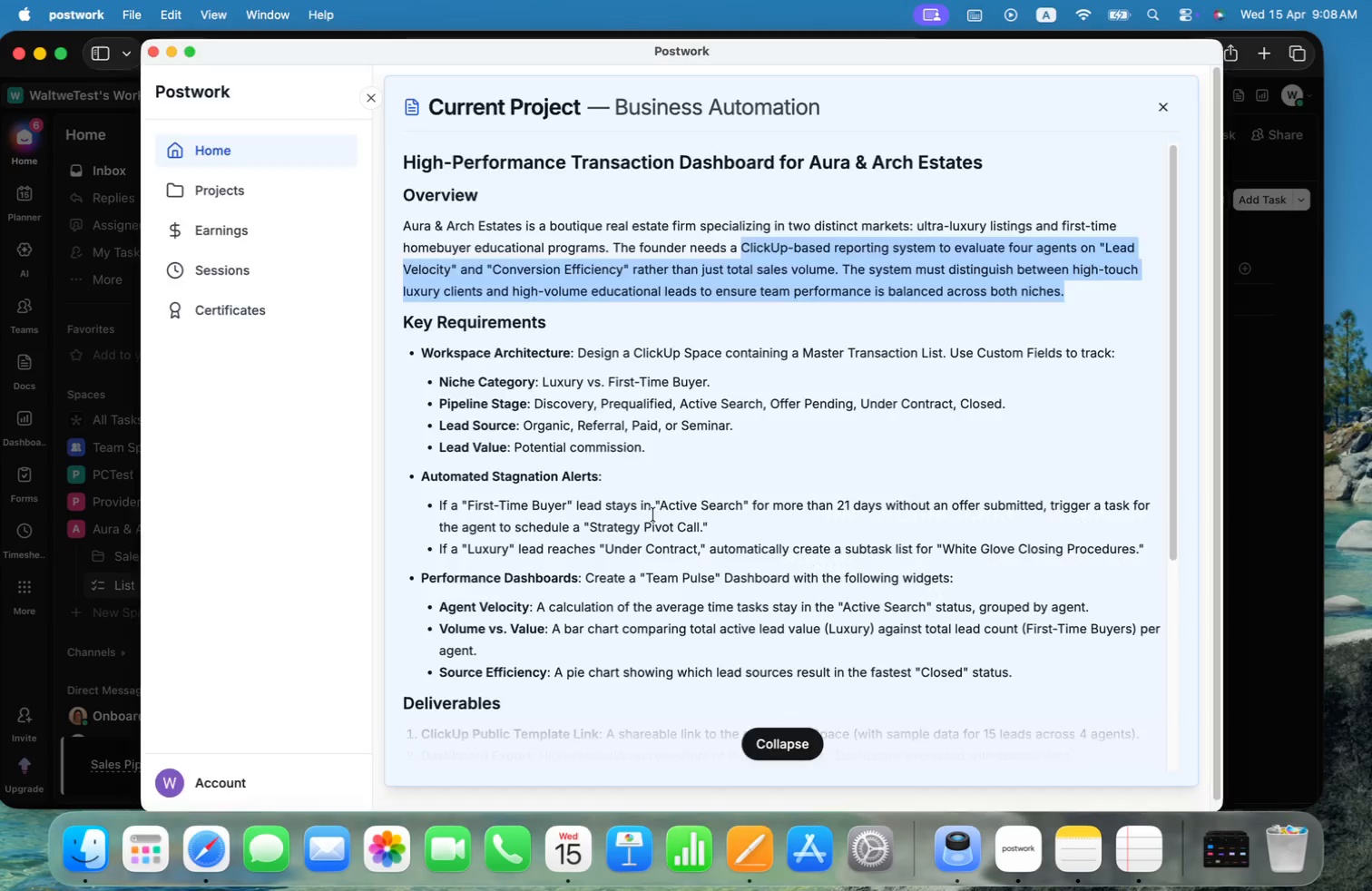 
key(Meta+Tab)